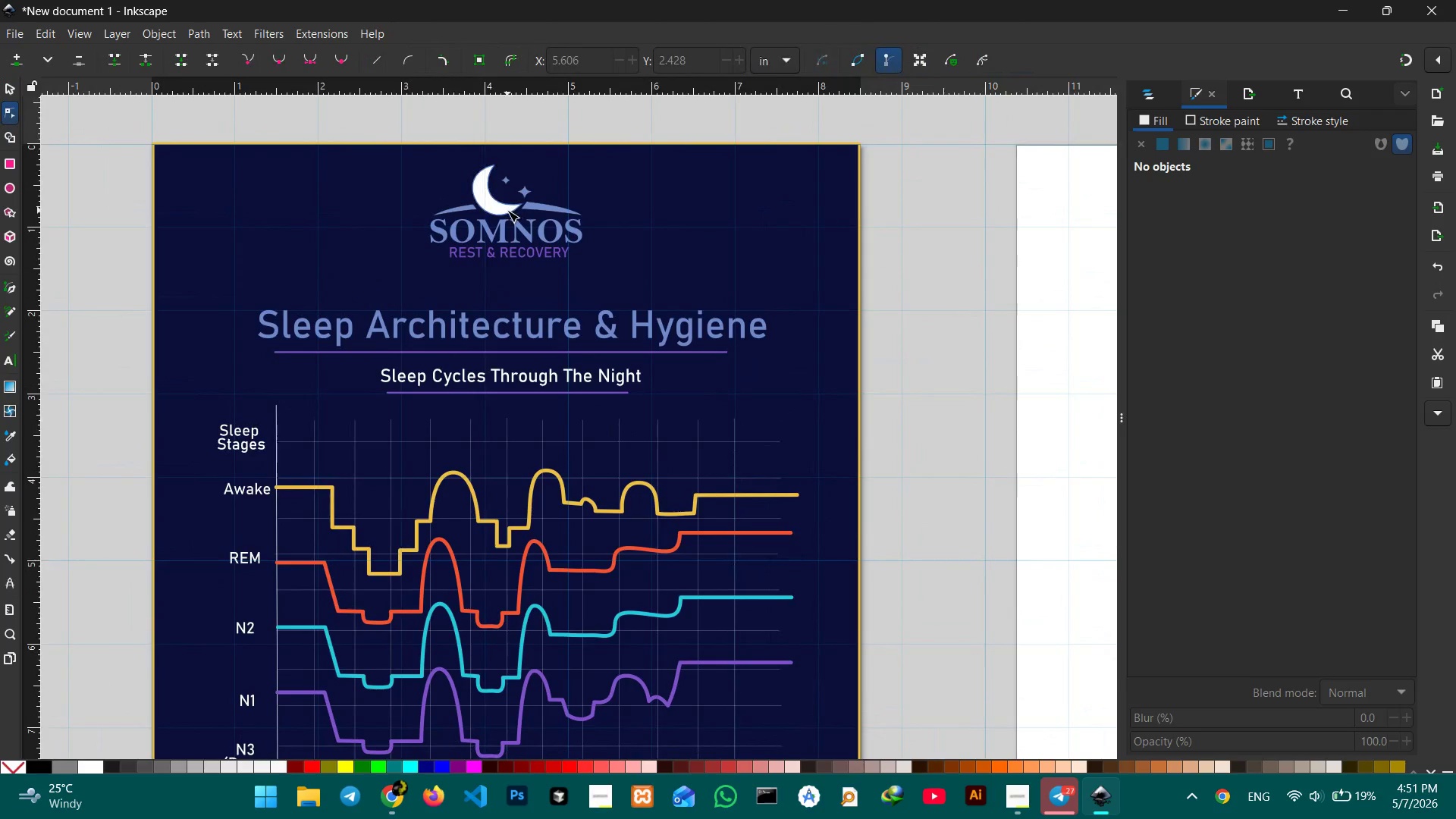 
left_click_drag(start_coordinate=[692, 355], to_coordinate=[623, 416])
 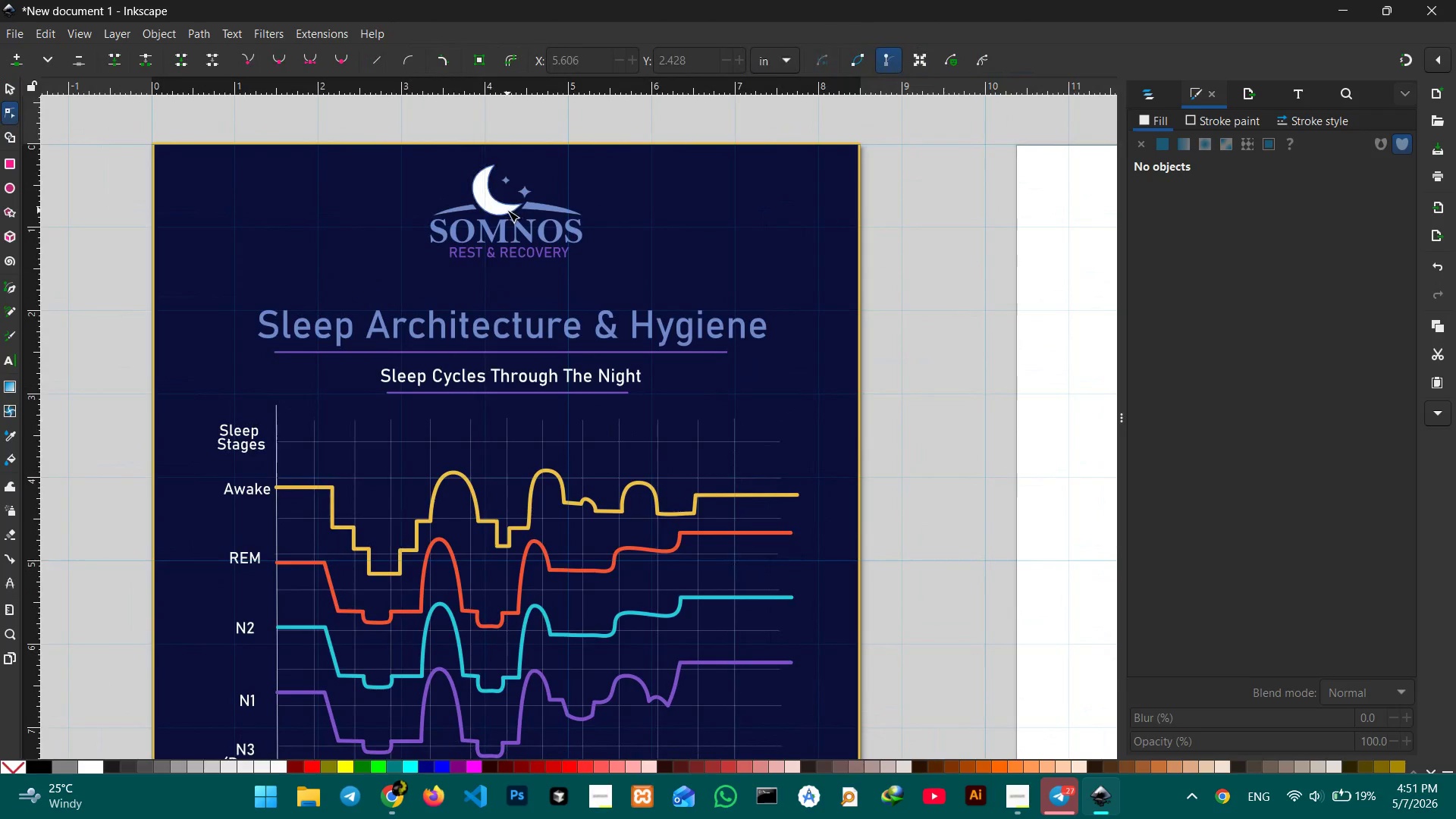 
left_click([507, 210])
 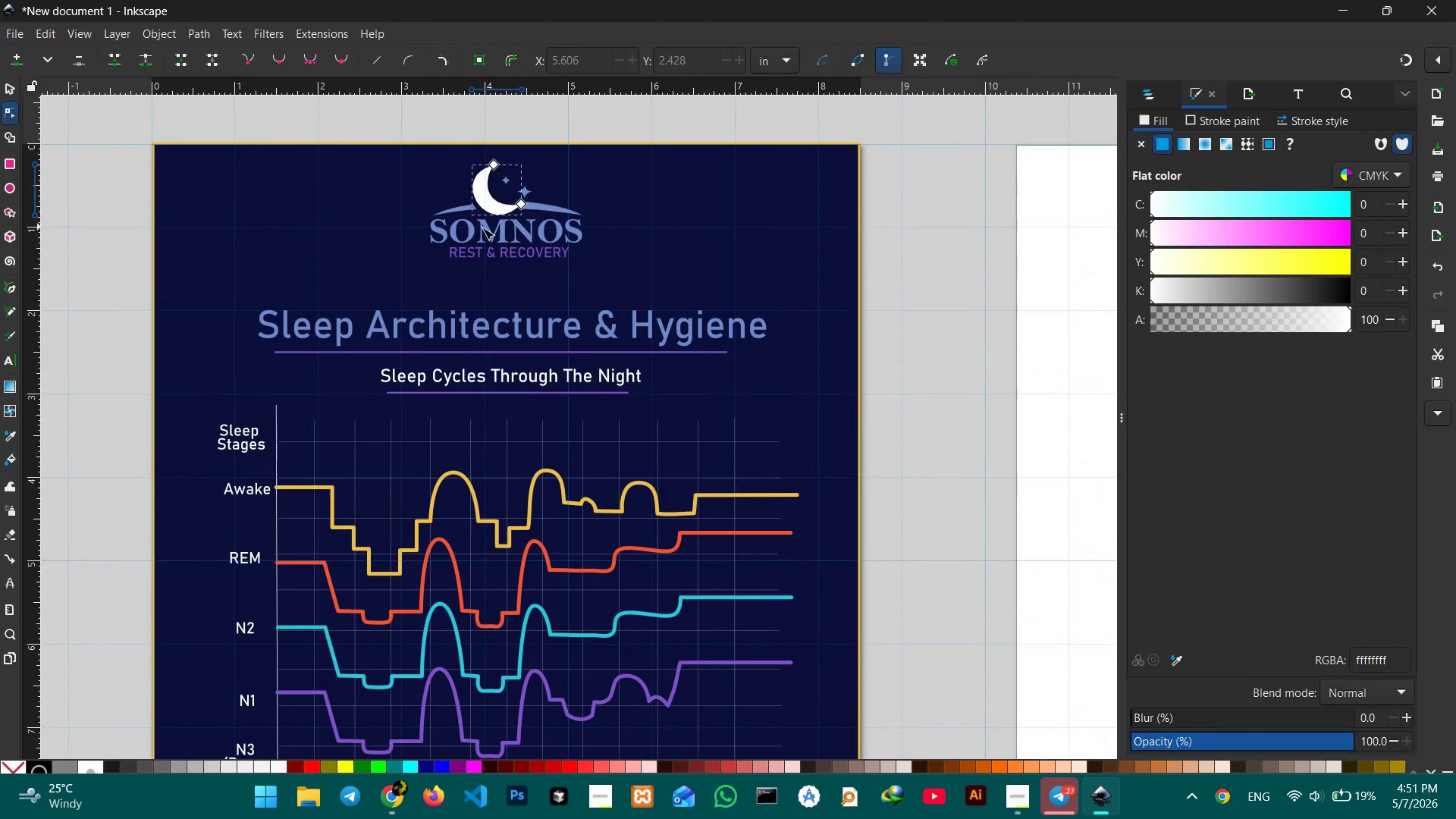 
left_click([482, 228])
 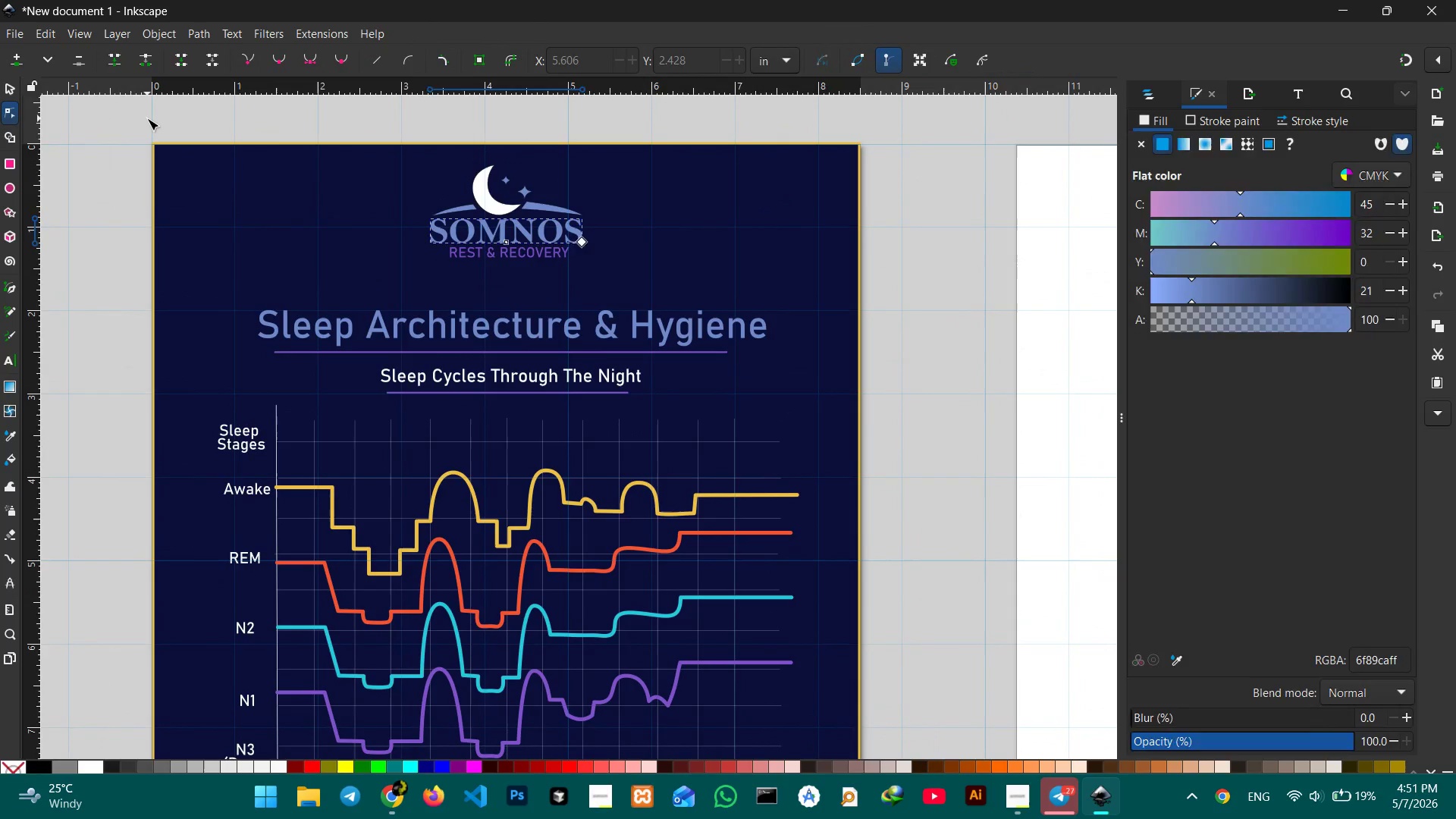 
double_click([148, 118])
 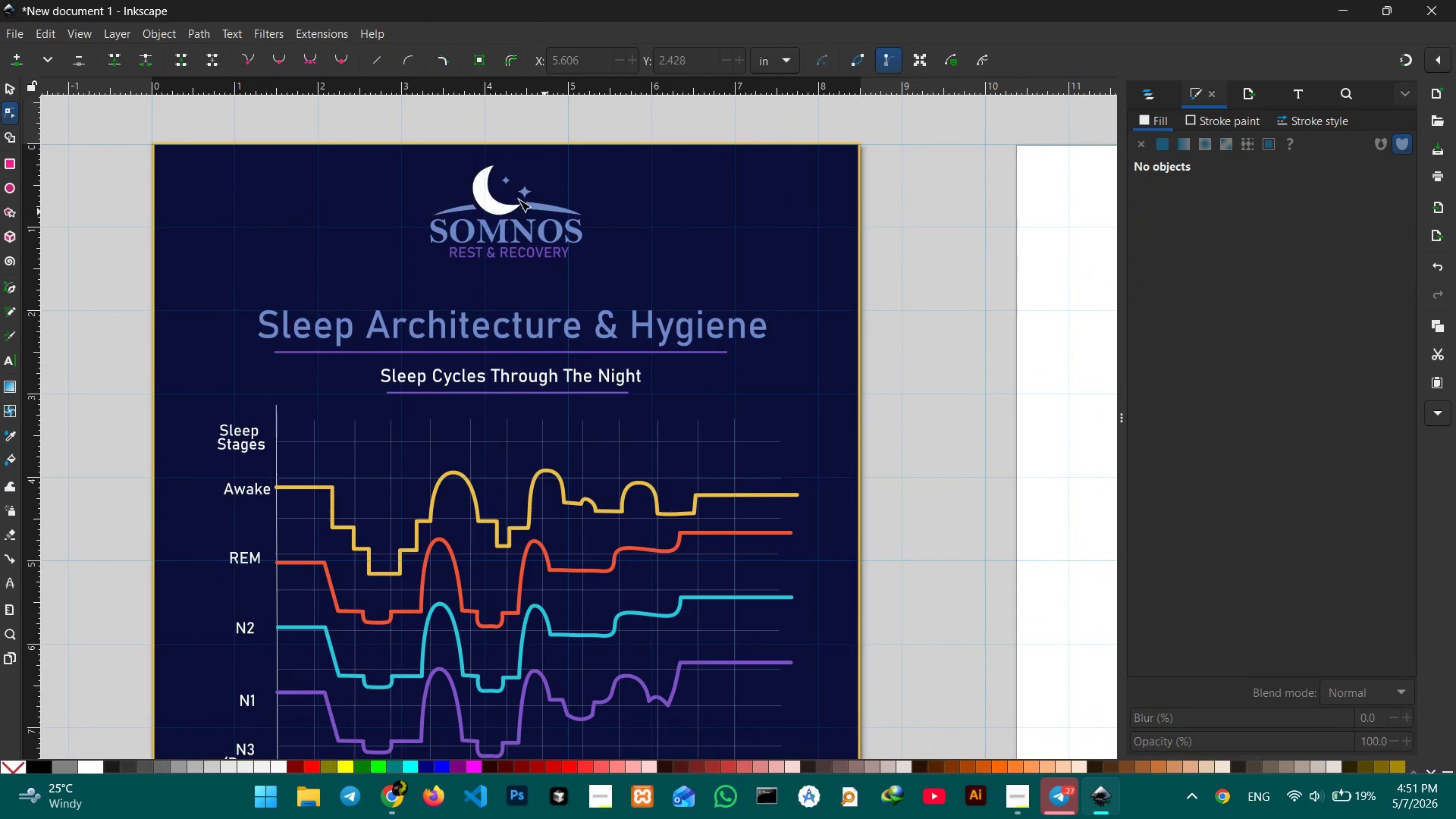 
left_click([511, 199])
 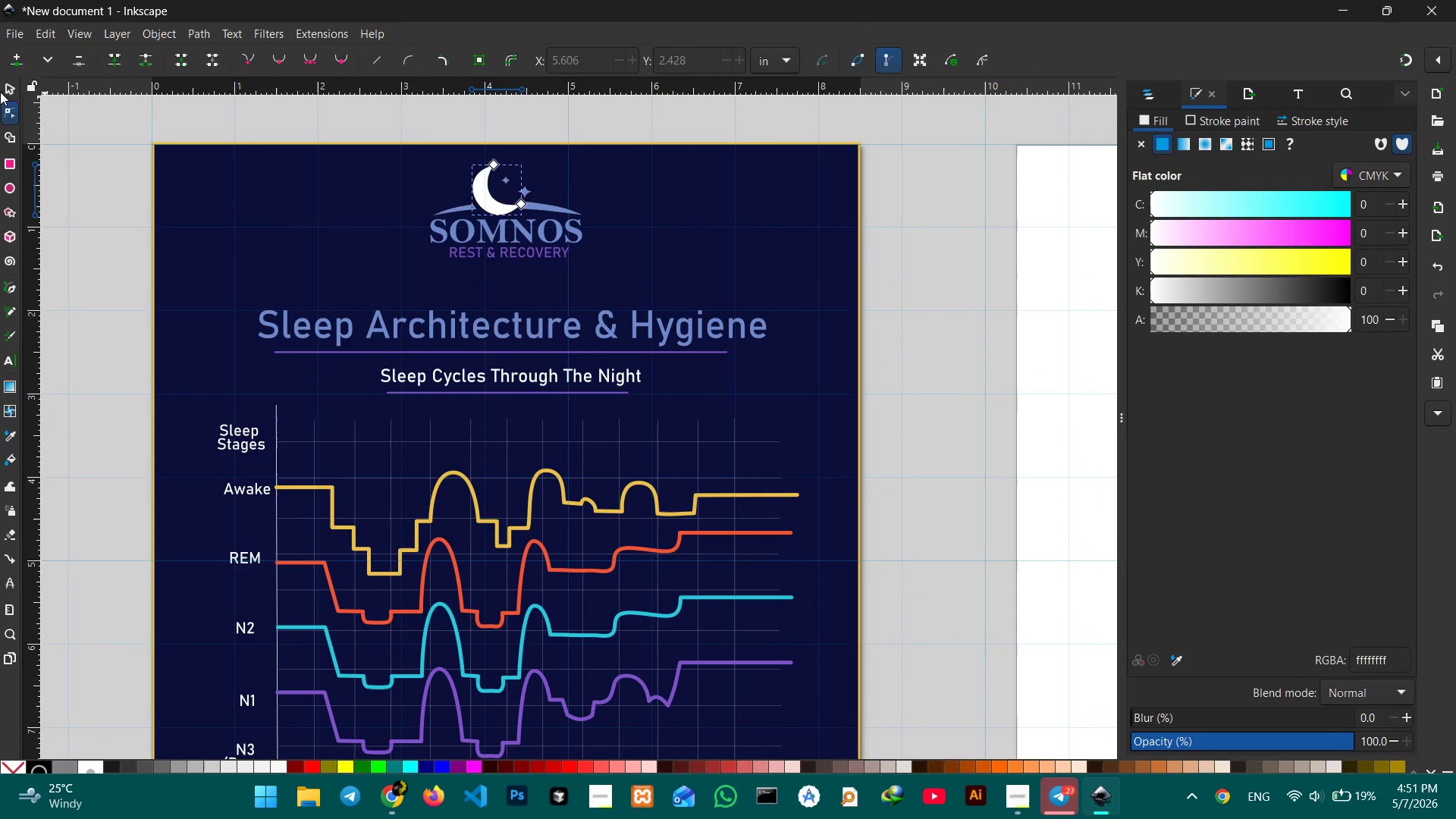 
left_click([4, 85])
 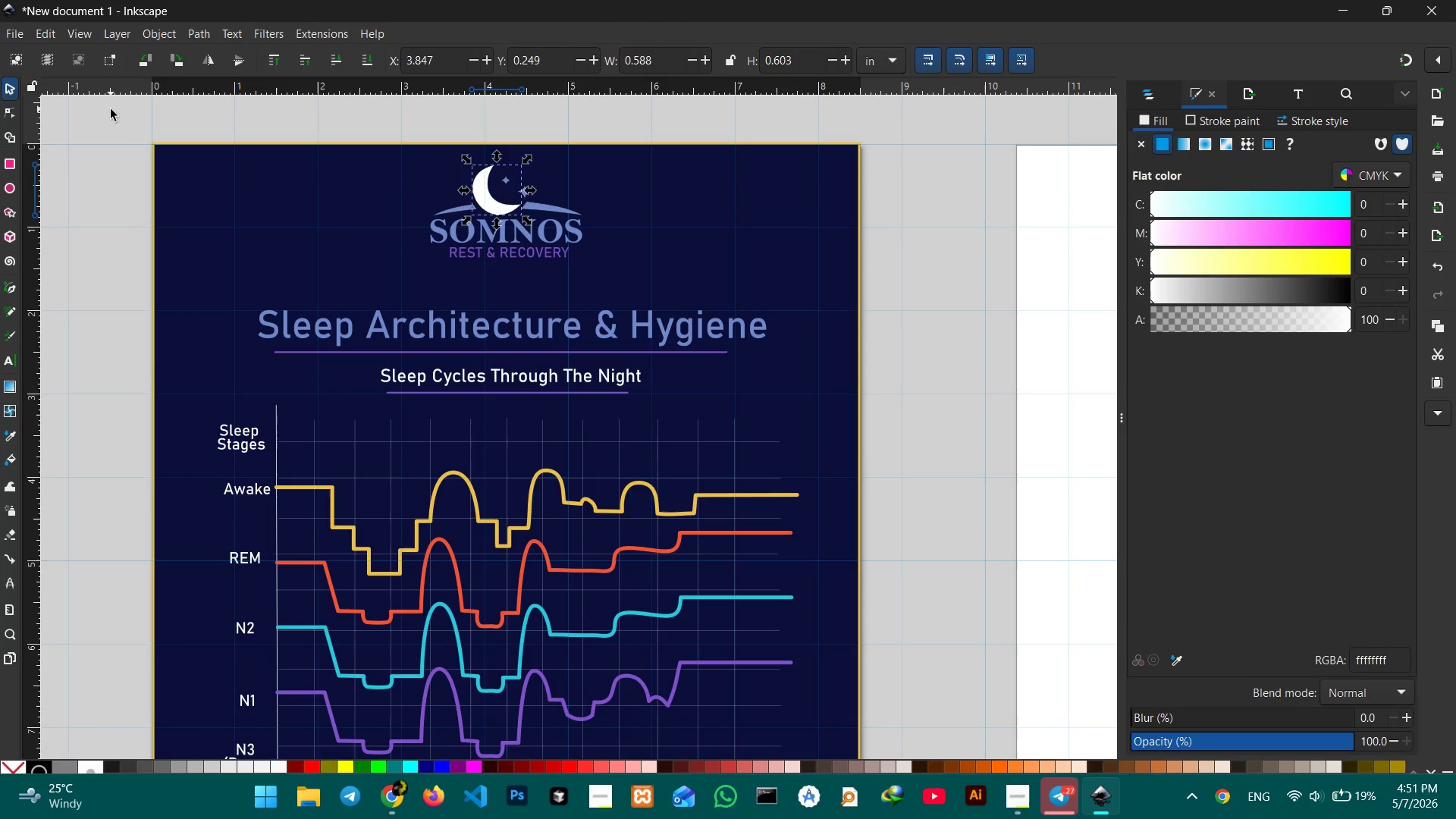 
double_click([111, 109])
 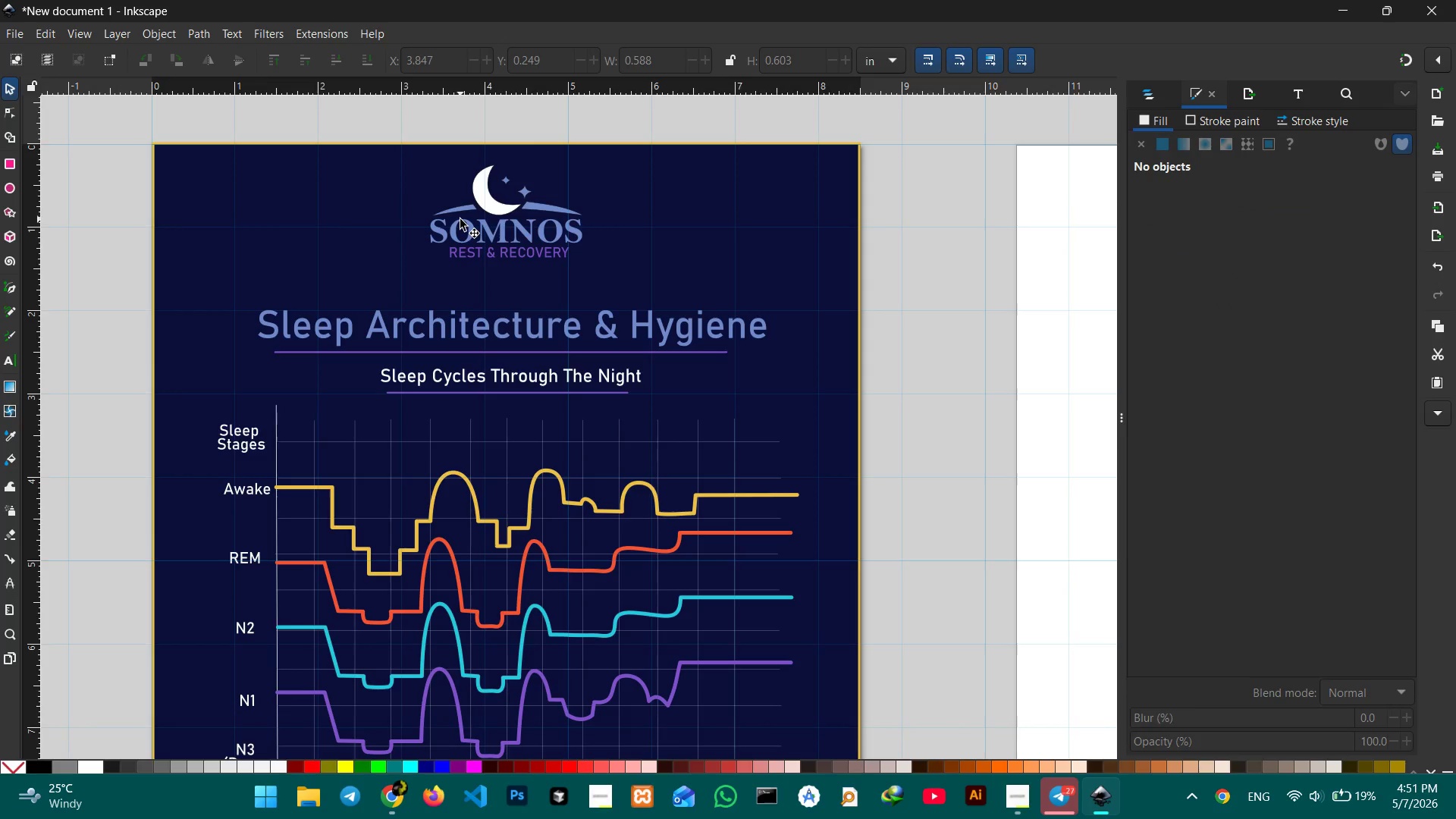 
left_click([471, 207])
 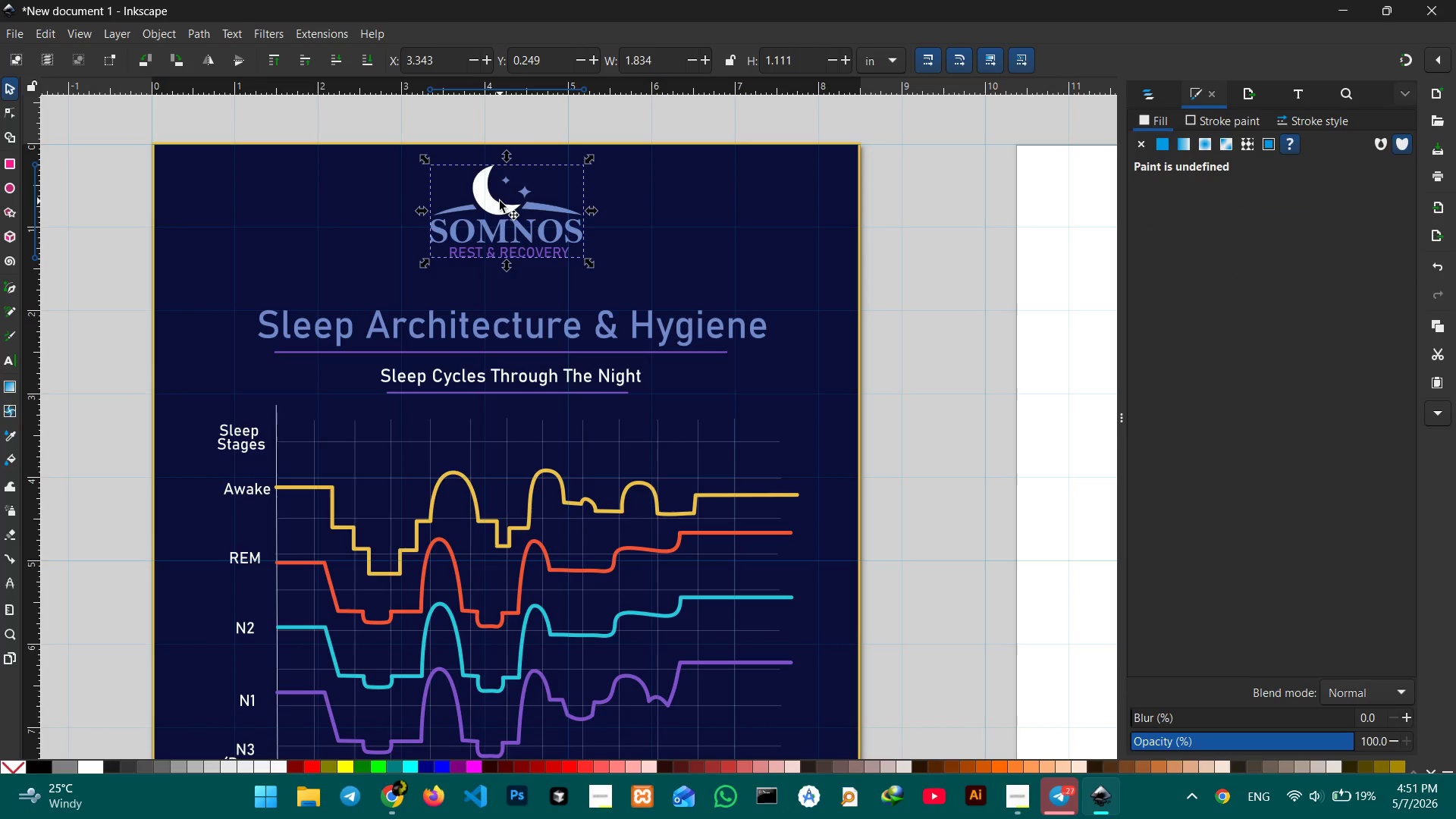 
left_click_drag(start_coordinate=[500, 201], to_coordinate=[500, 234])
 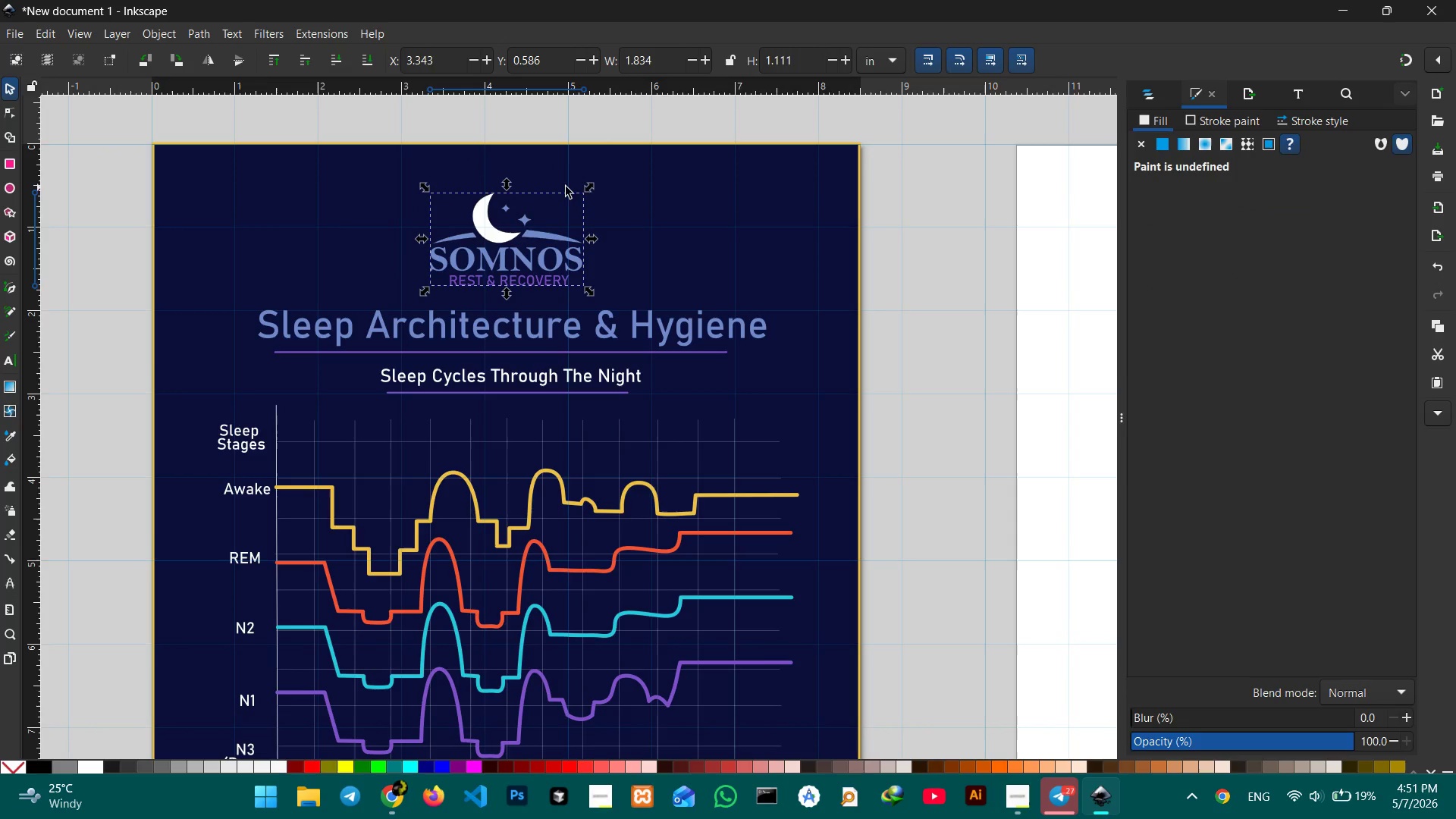 
hold_key(key=ControlLeft, duration=3.11)
left_click_drag(start_coordinate=[588, 187], to_coordinate=[641, 157])
 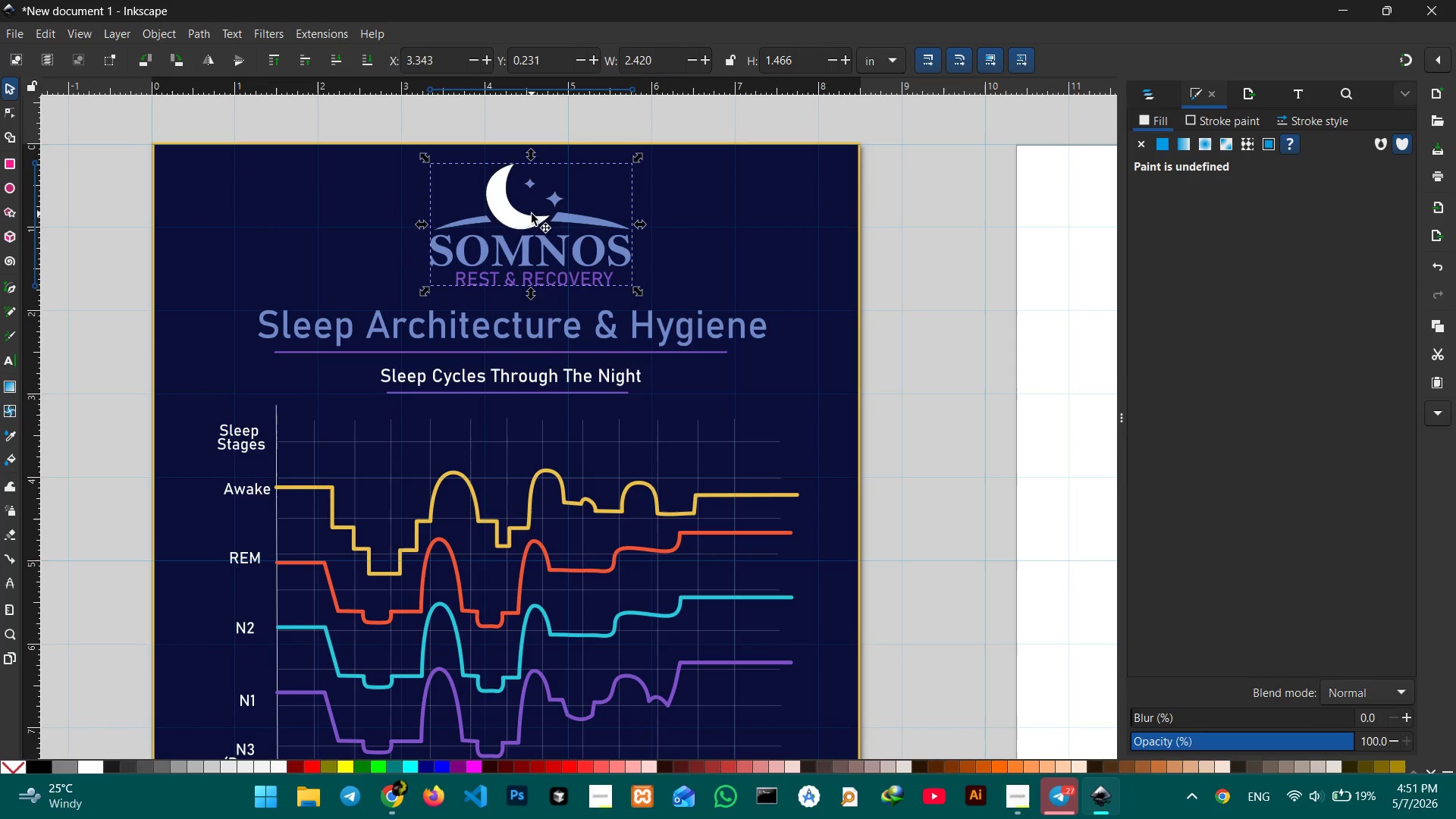 
left_click_drag(start_coordinate=[532, 214], to_coordinate=[517, 215])
 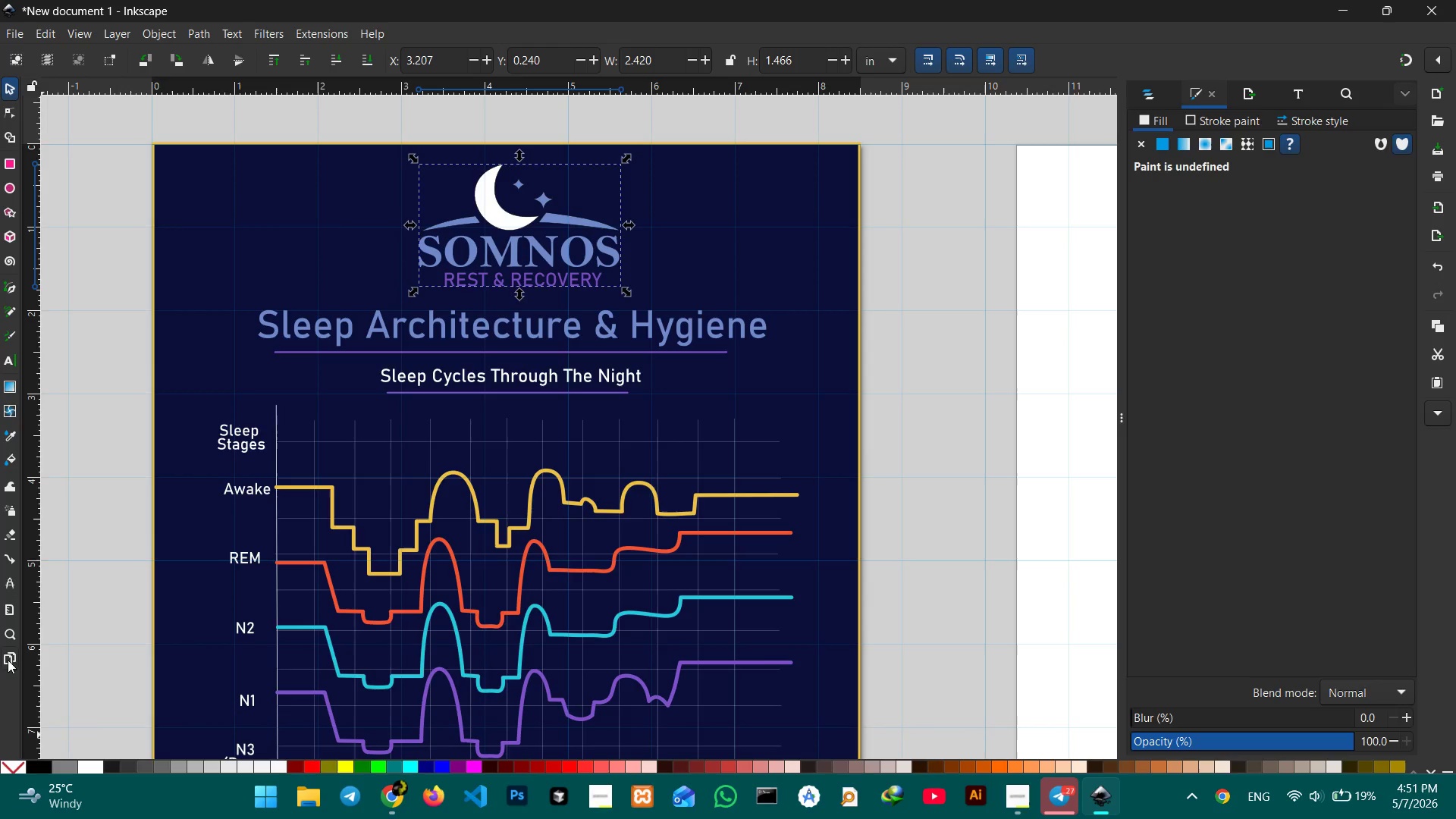 
left_click([4, 651])
 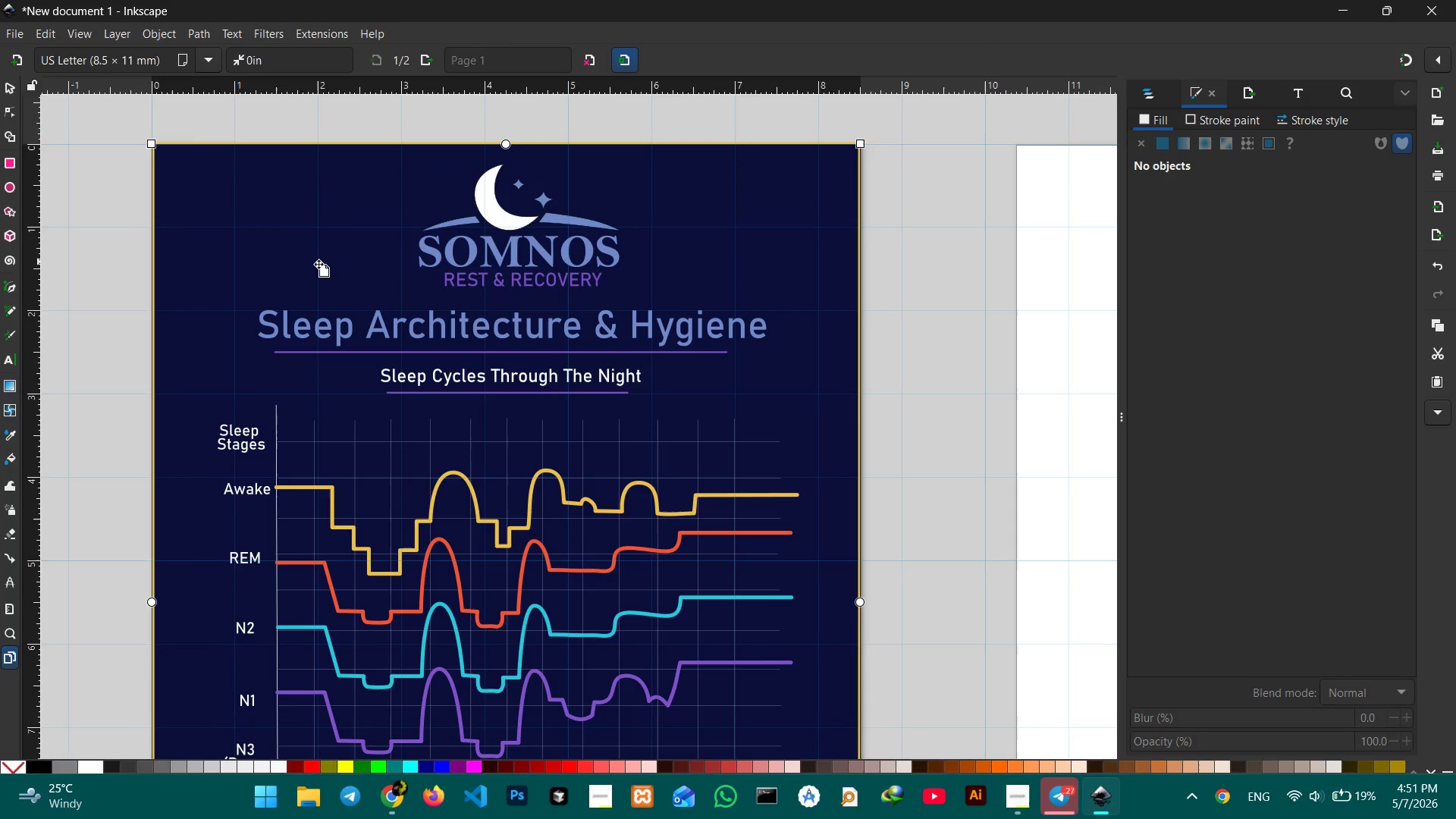 
left_click_drag(start_coordinate=[298, 263], to_coordinate=[340, 254])
 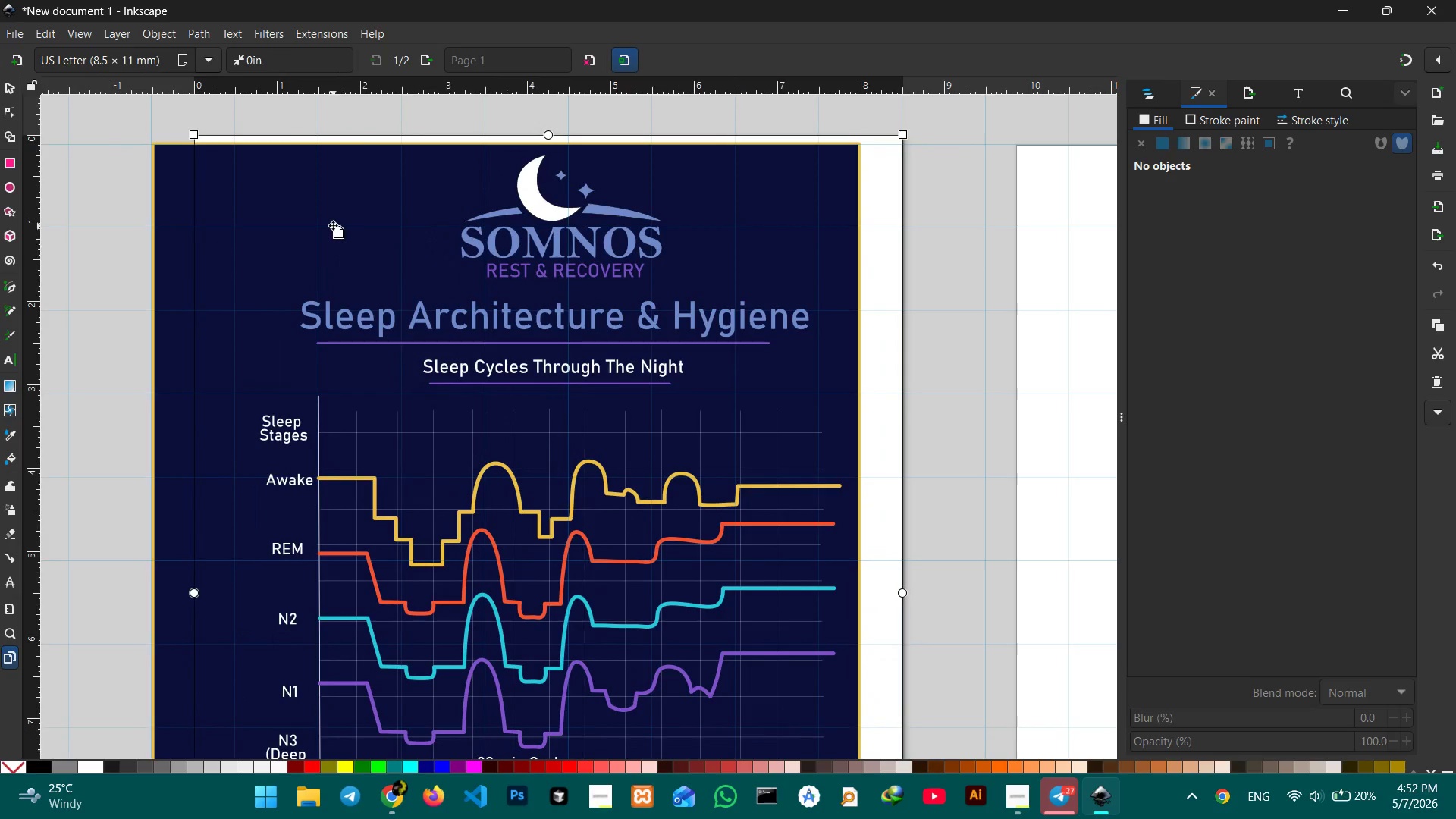 
left_click_drag(start_coordinate=[334, 199], to_coordinate=[332, 208])
 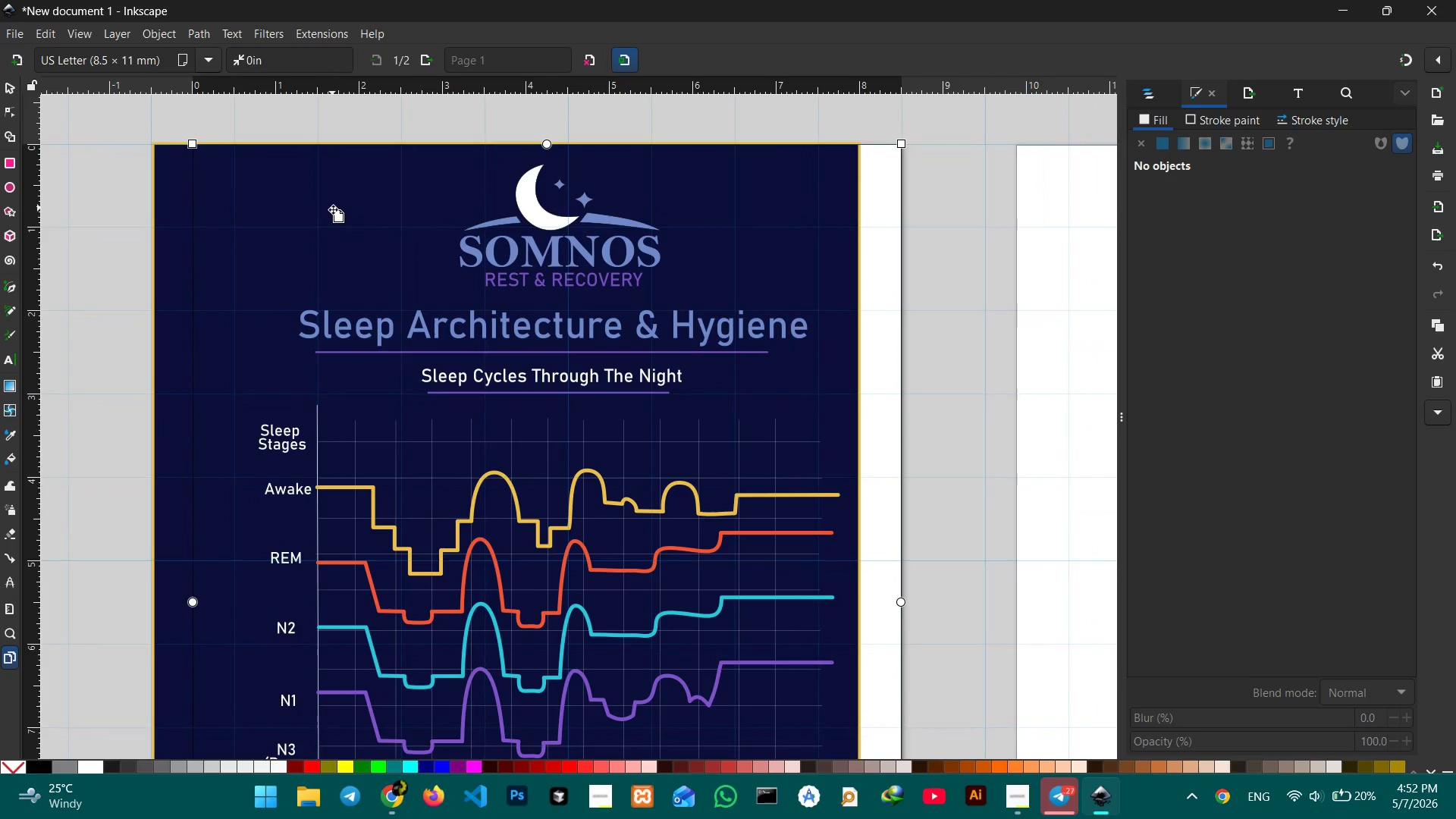 
left_click([88, 208])
 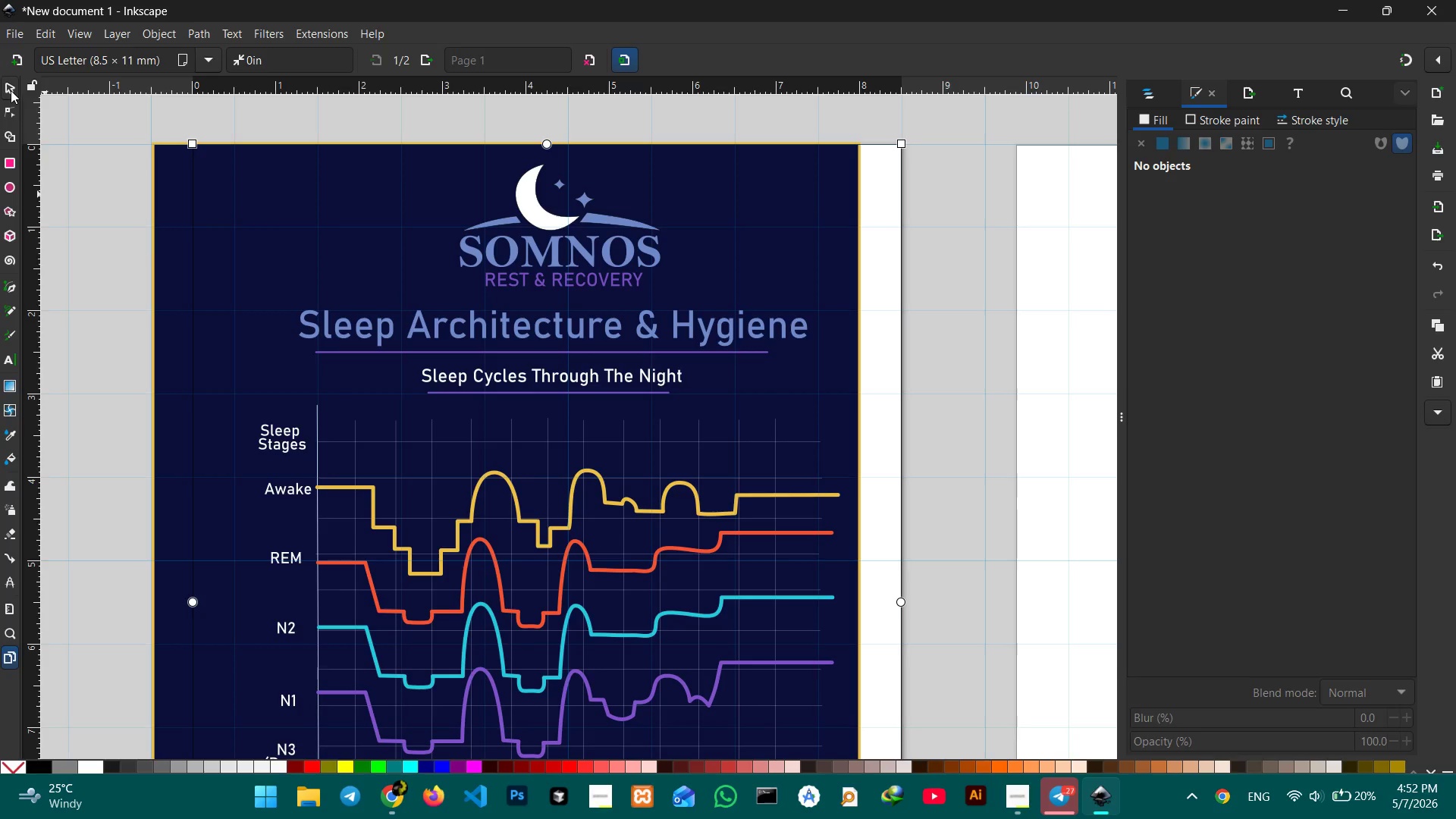 
left_click([11, 83])
 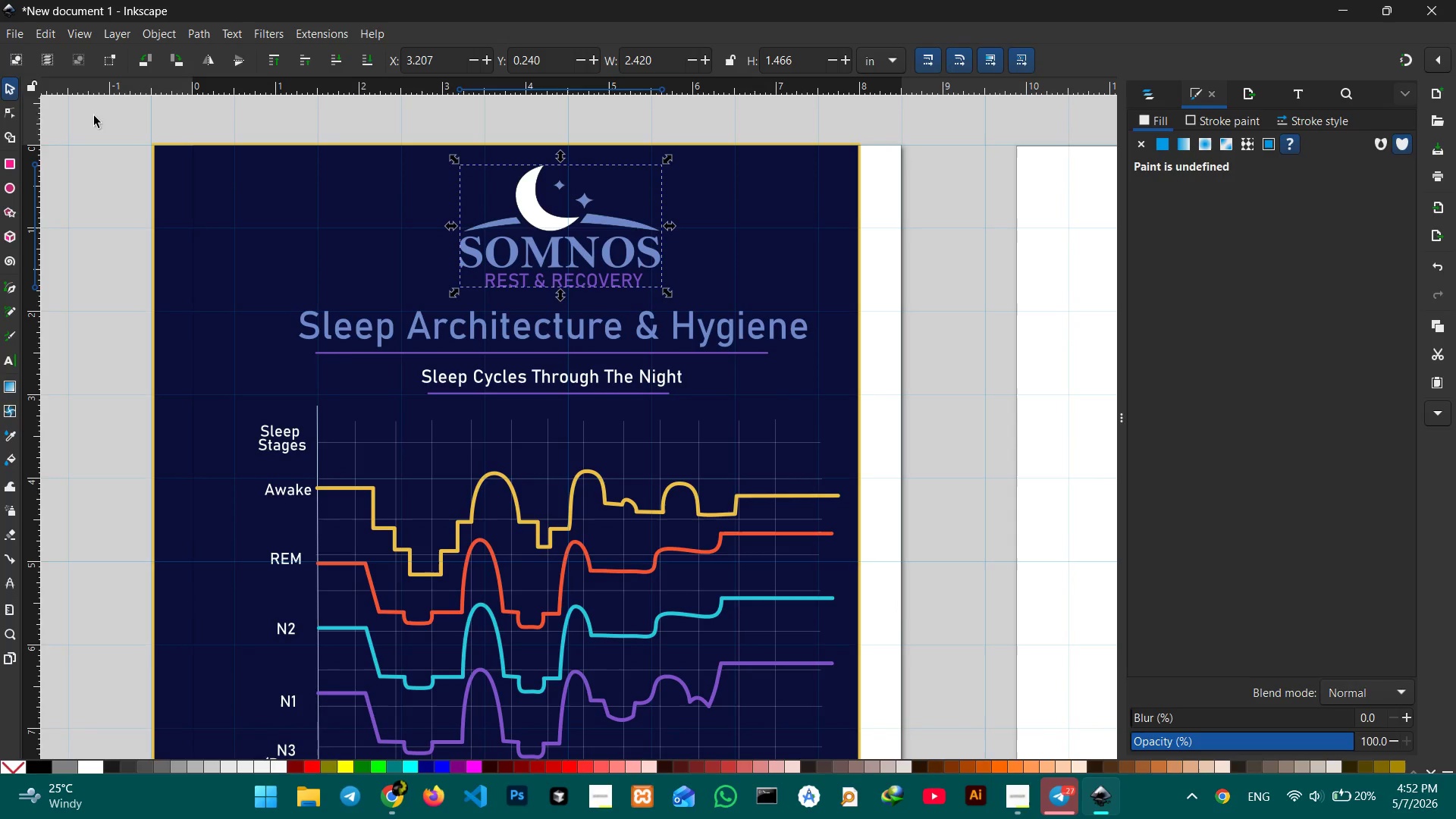 
left_click([95, 122])
 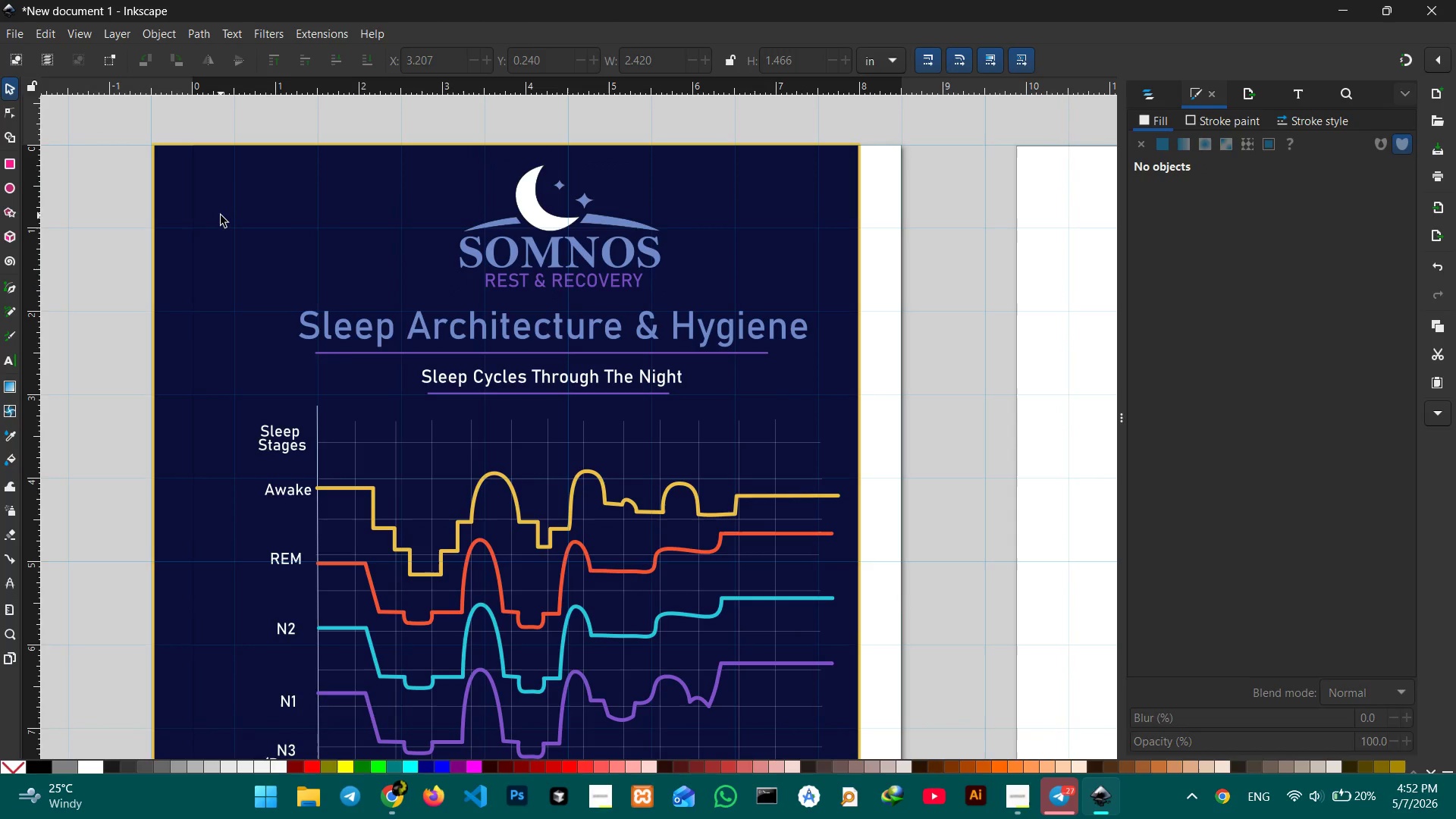 
left_click([221, 215])
 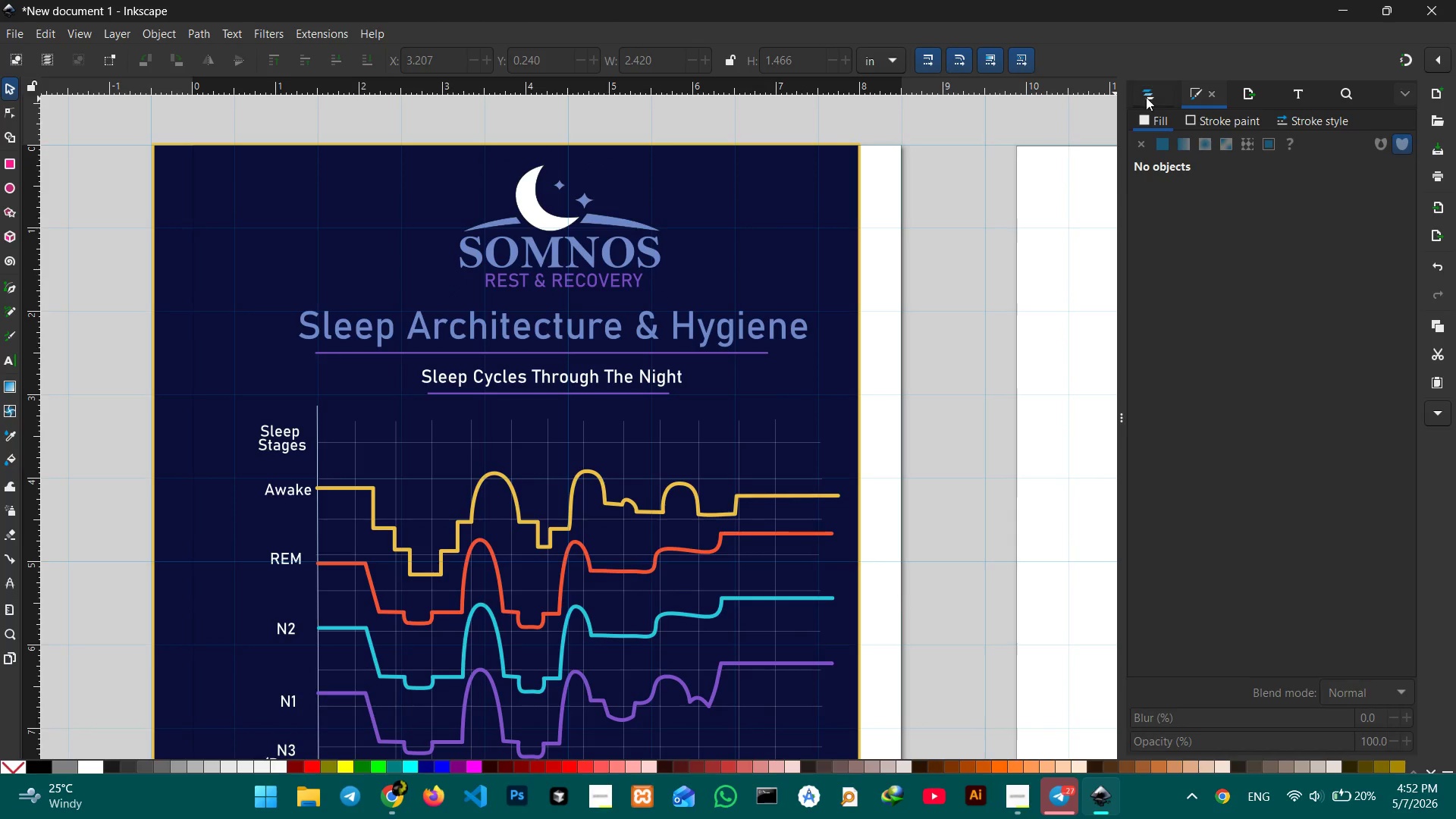 
left_click([1145, 100])
 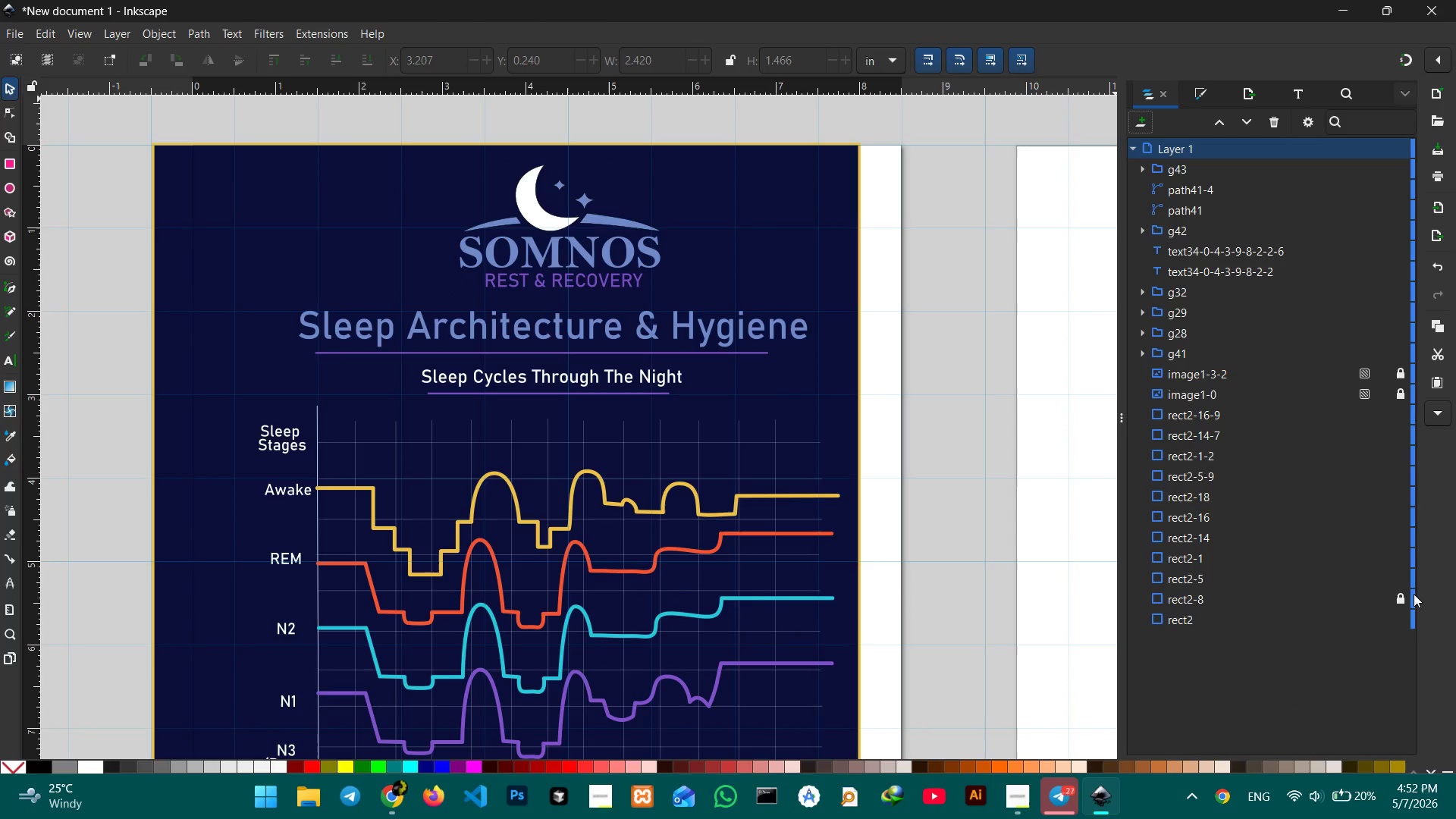 
left_click([1404, 593])
 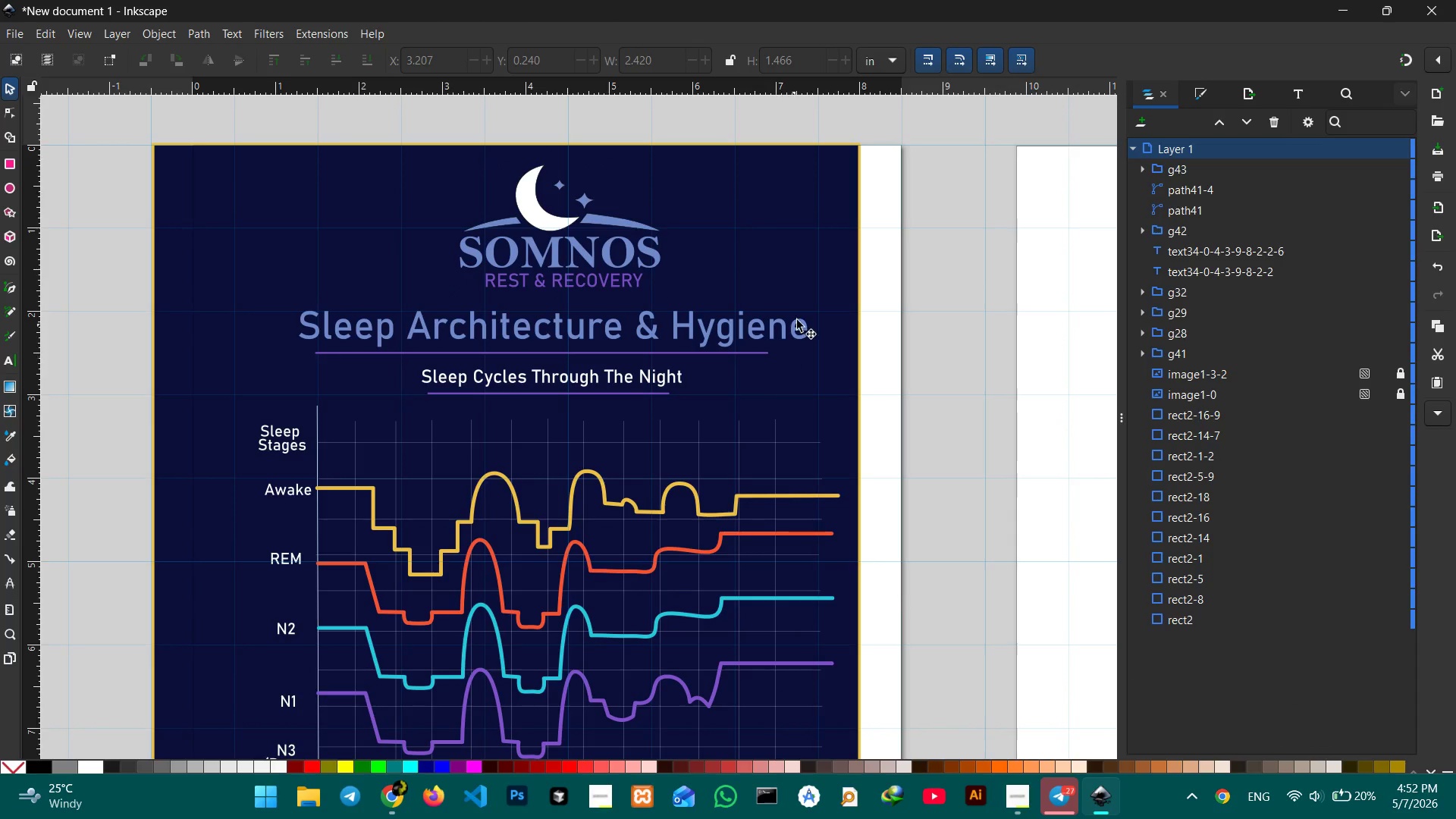 
left_click([797, 315])
 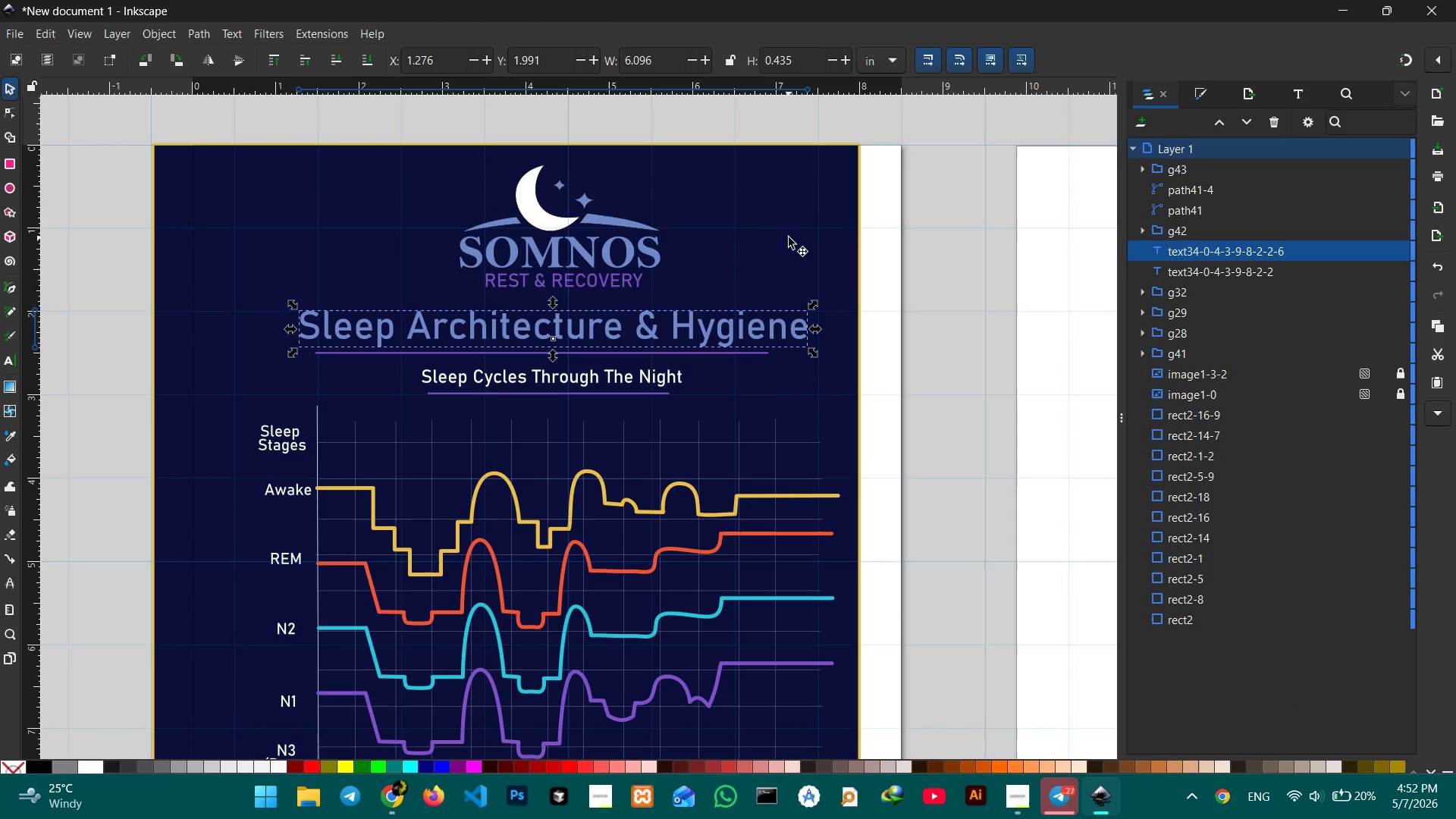 
left_click([789, 237])
 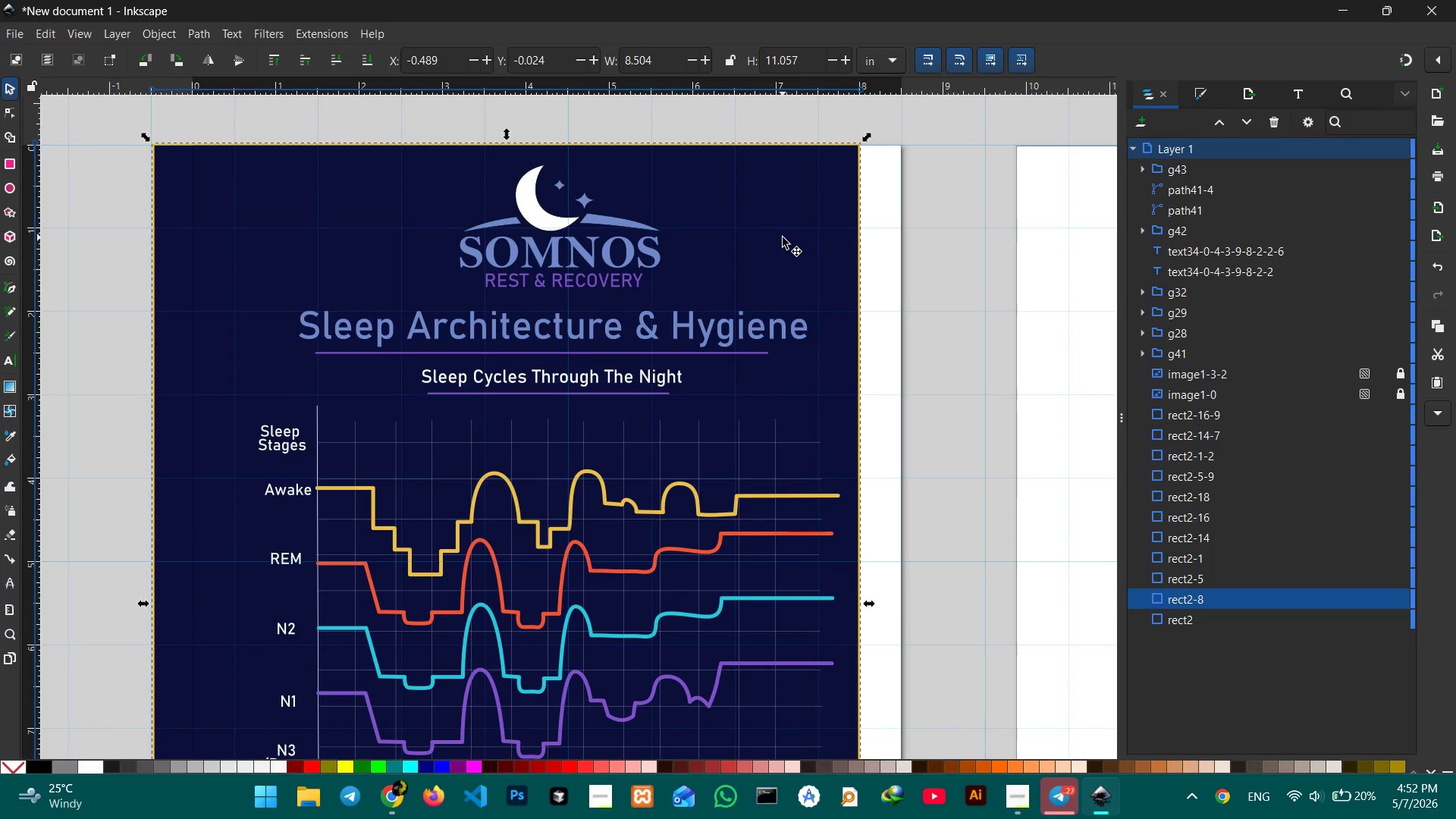 
left_click_drag(start_coordinate=[783, 237], to_coordinate=[831, 240])
 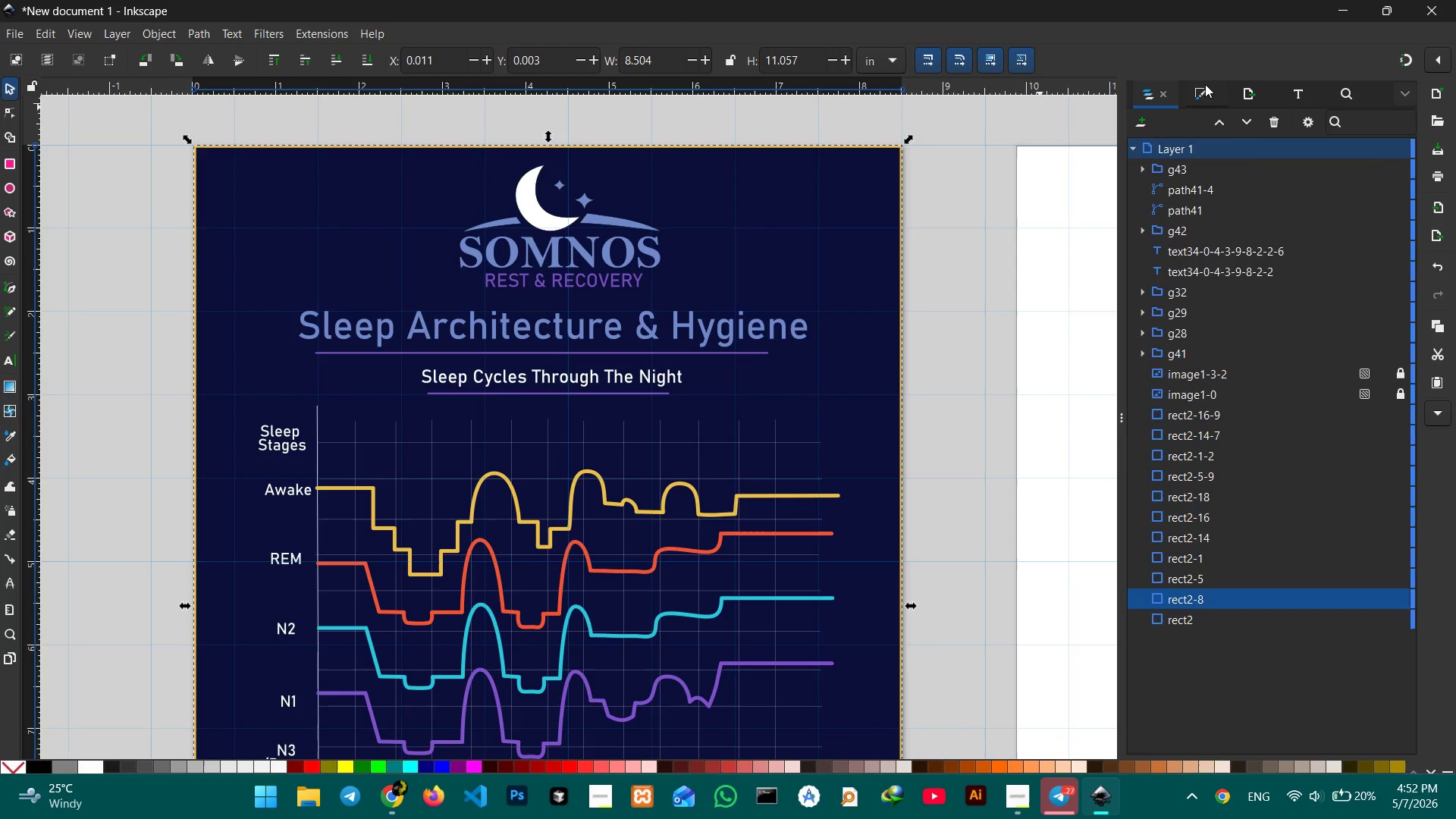 
left_click([1204, 88])
 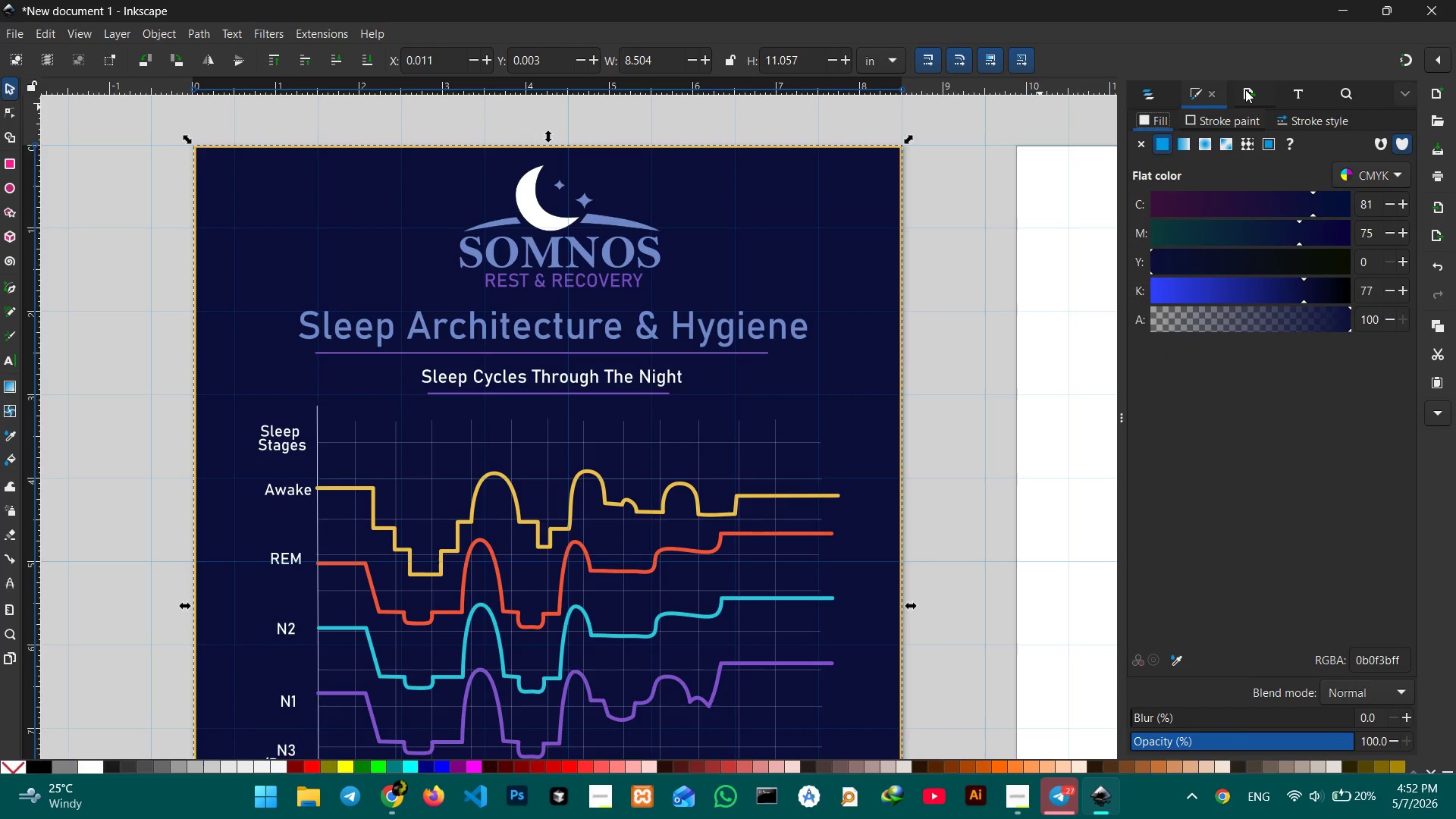 
left_click([1247, 89])
 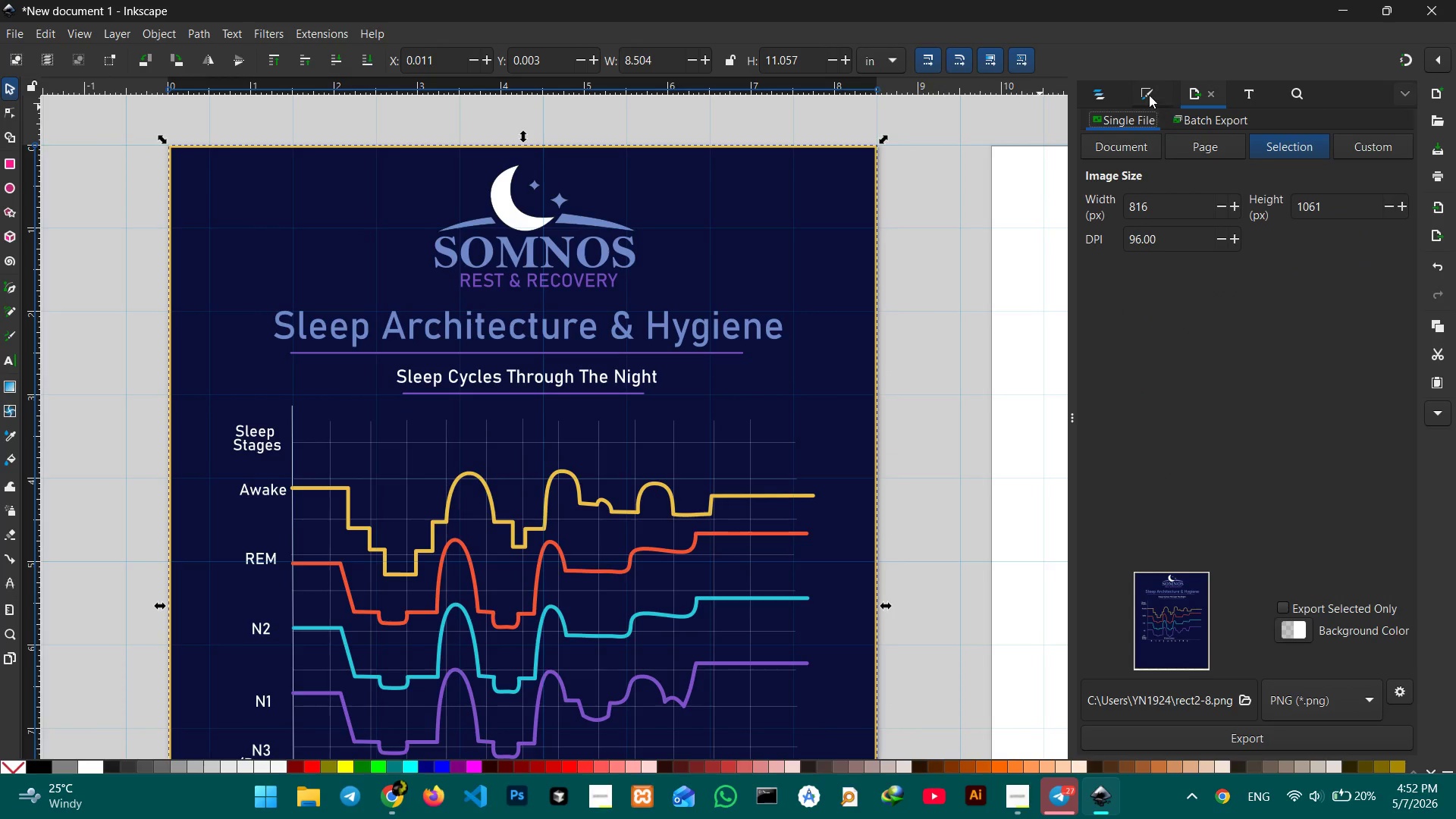 
left_click([1146, 93])
 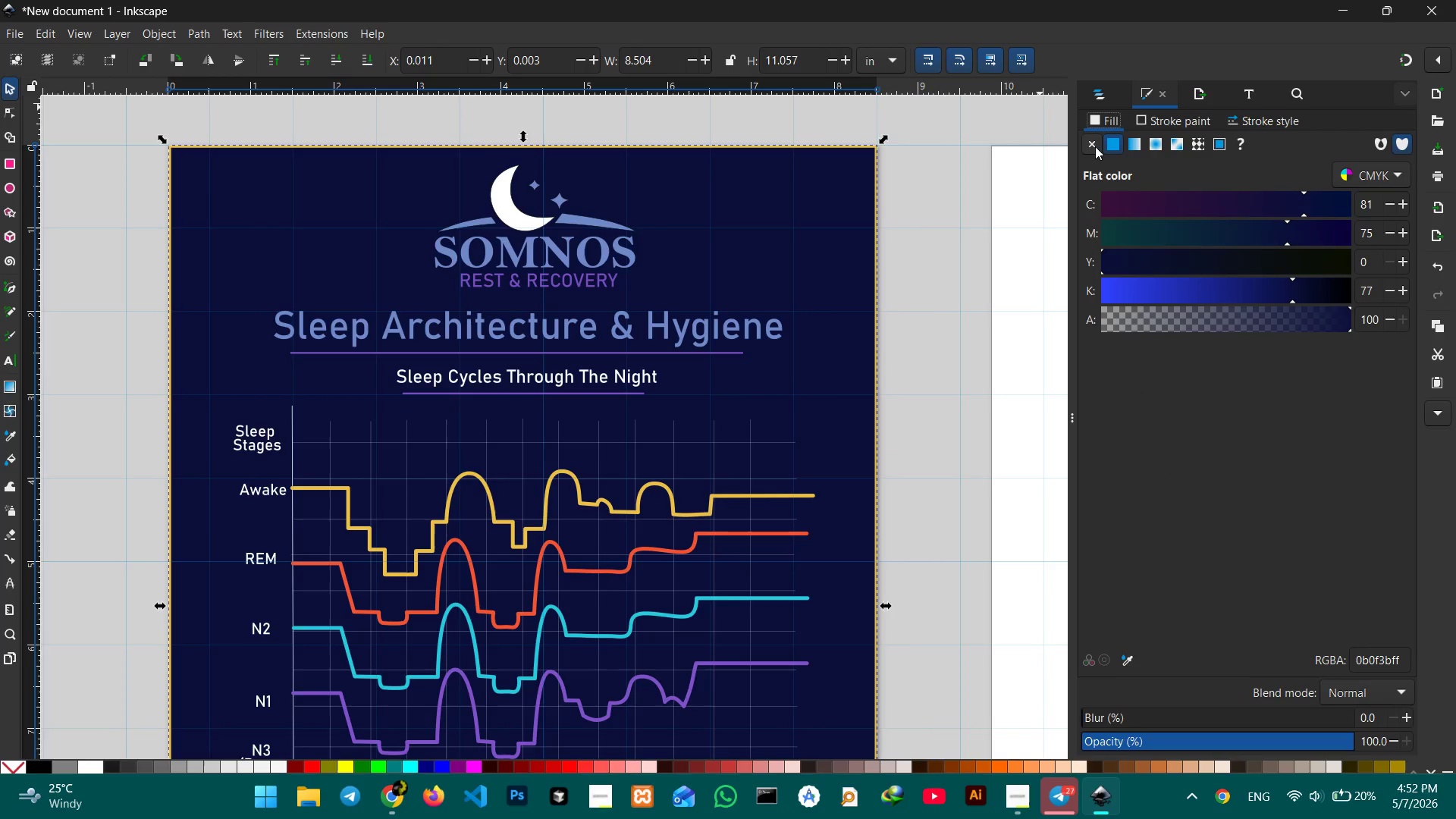 
left_click([1178, 118])
 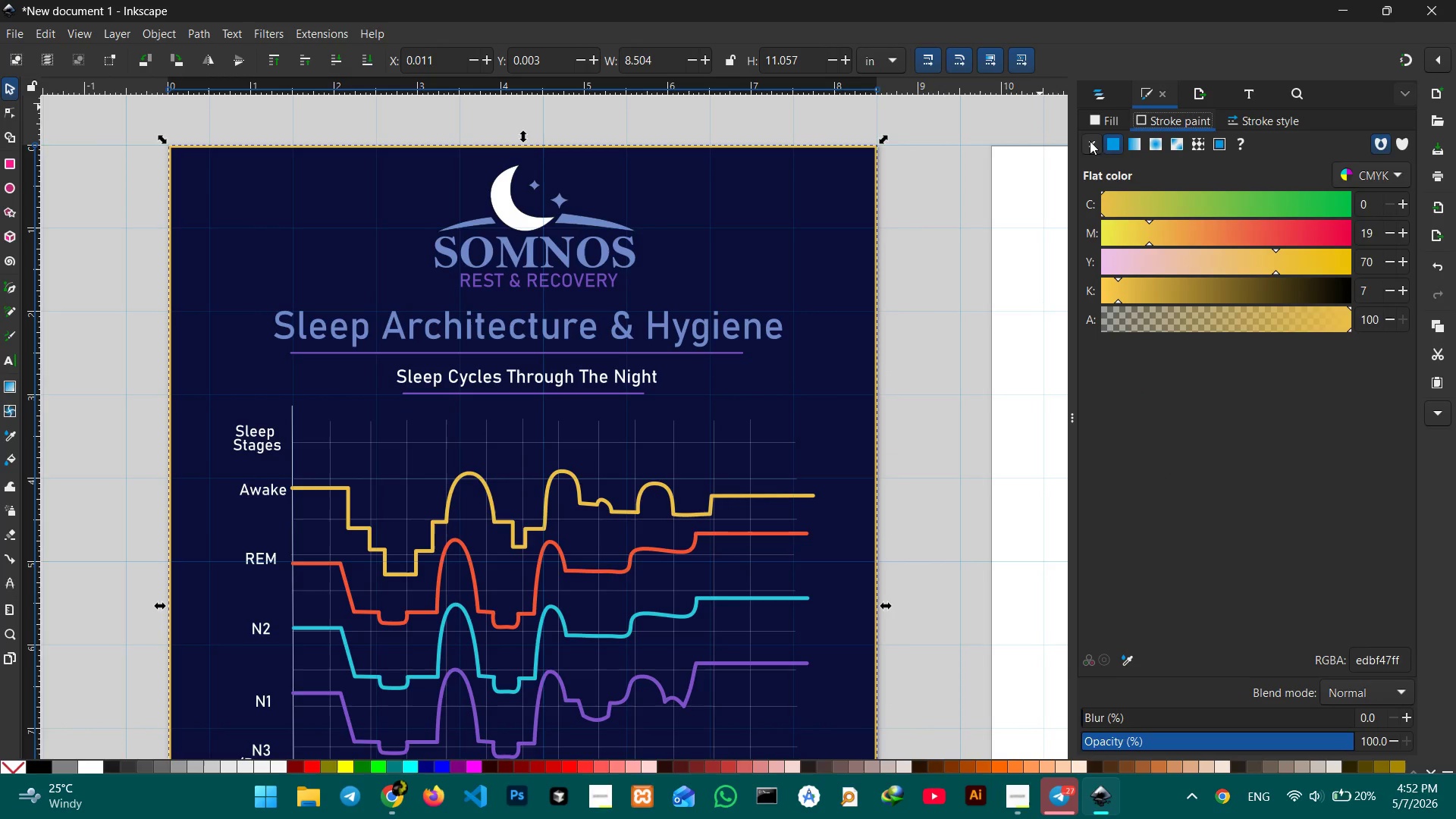 
left_click([1088, 142])
 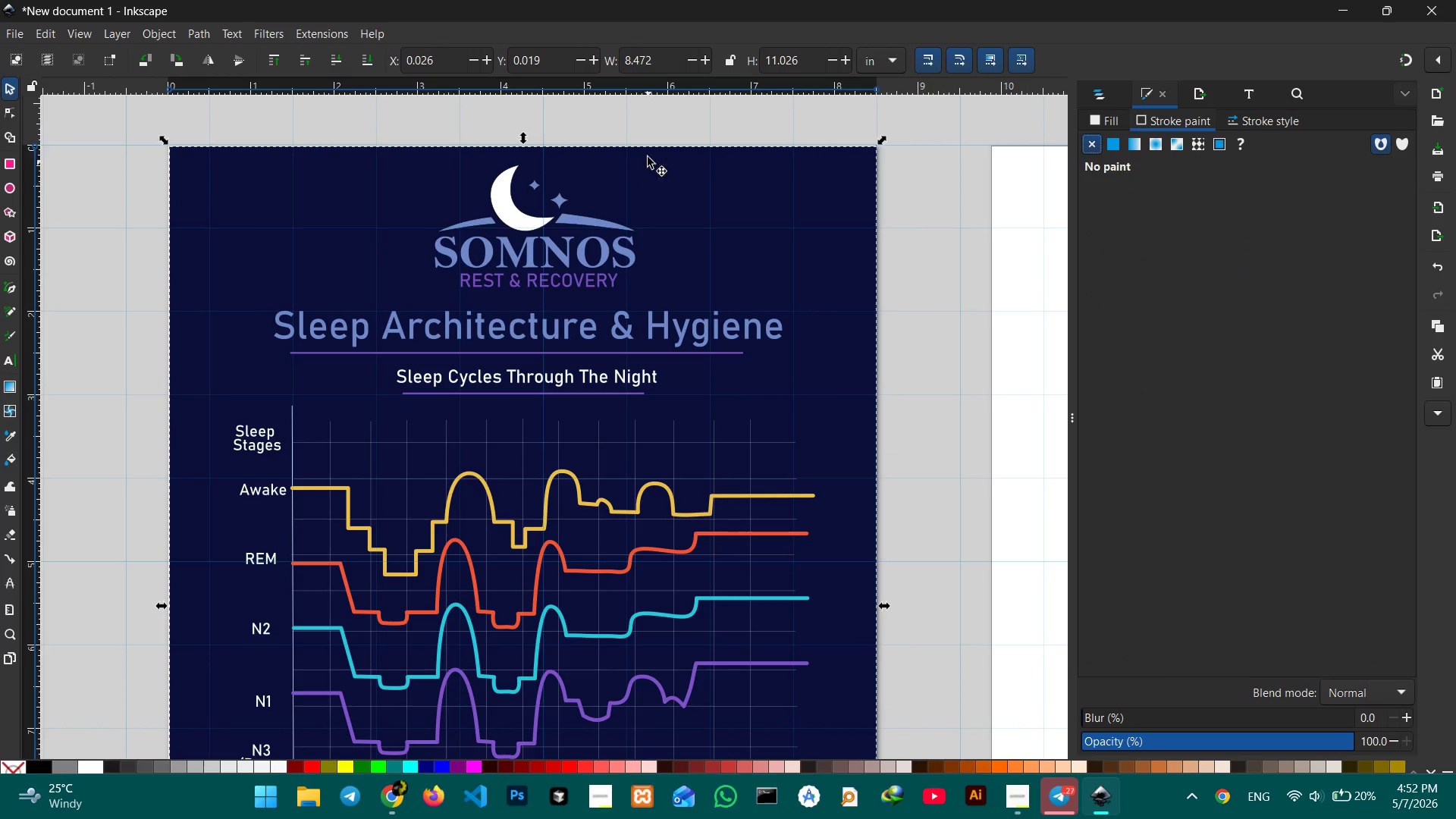 
left_click([638, 125])
 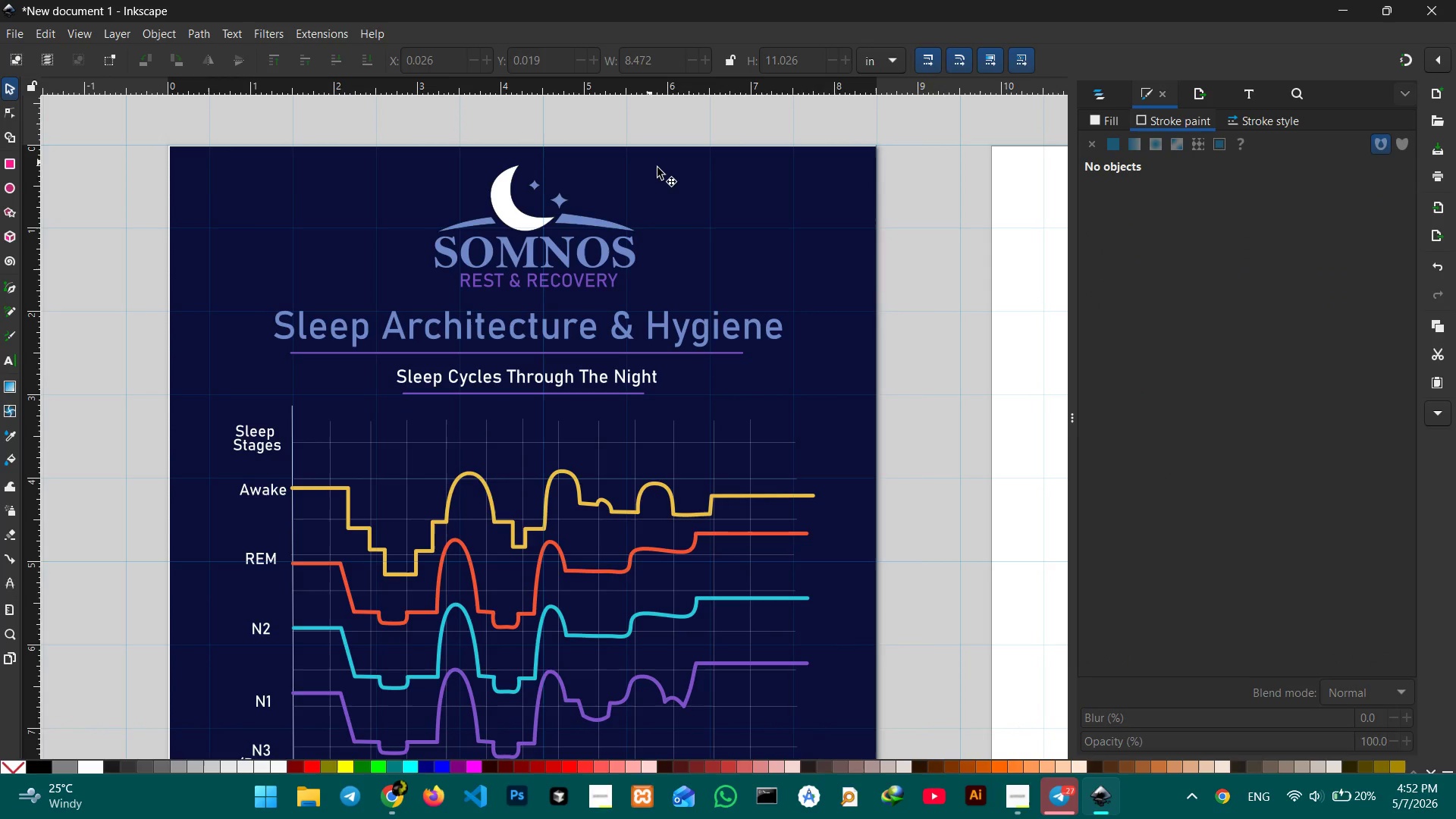 
left_click([666, 173])
 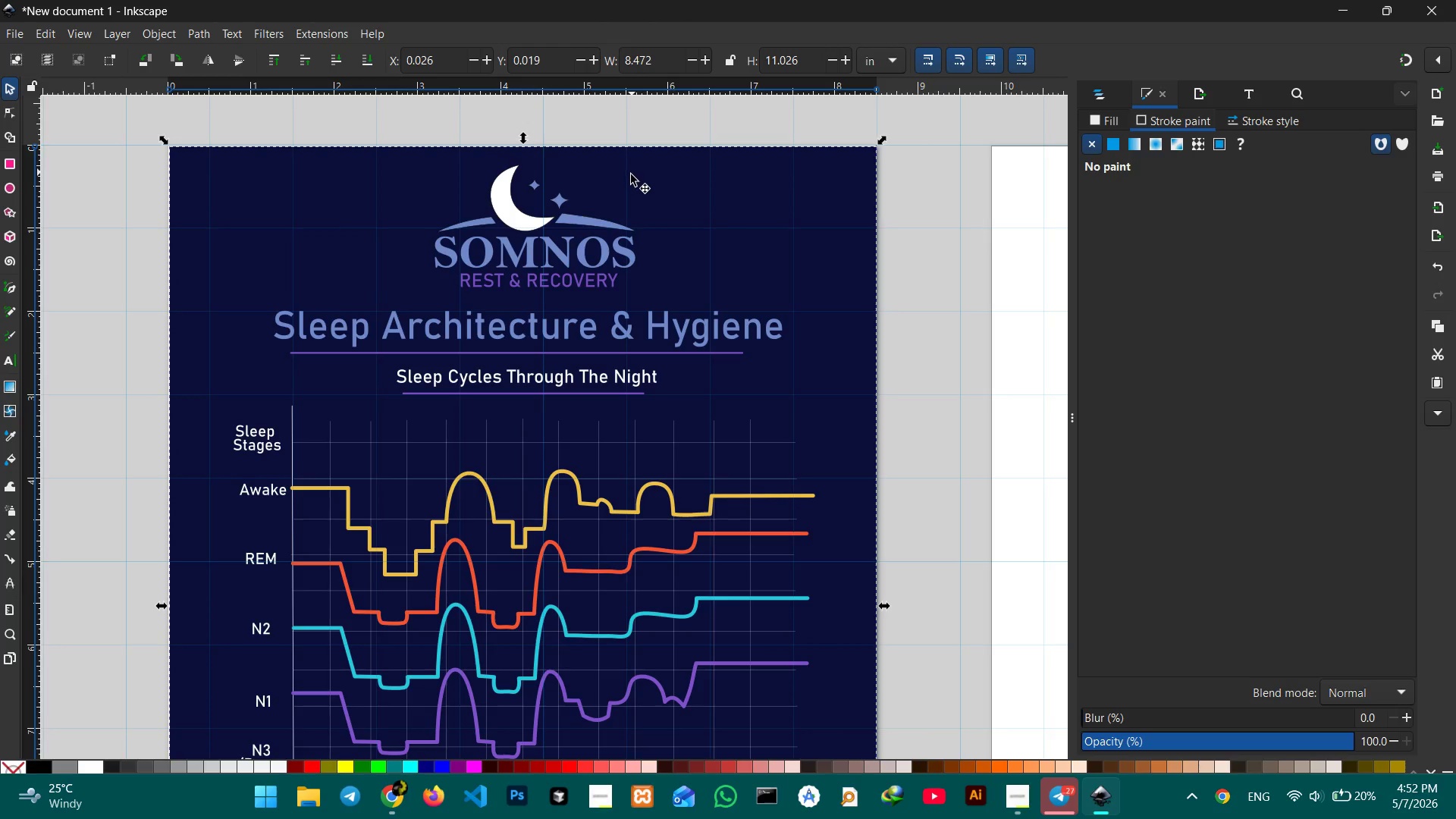 
left_click_drag(start_coordinate=[645, 201], to_coordinate=[704, 204])
 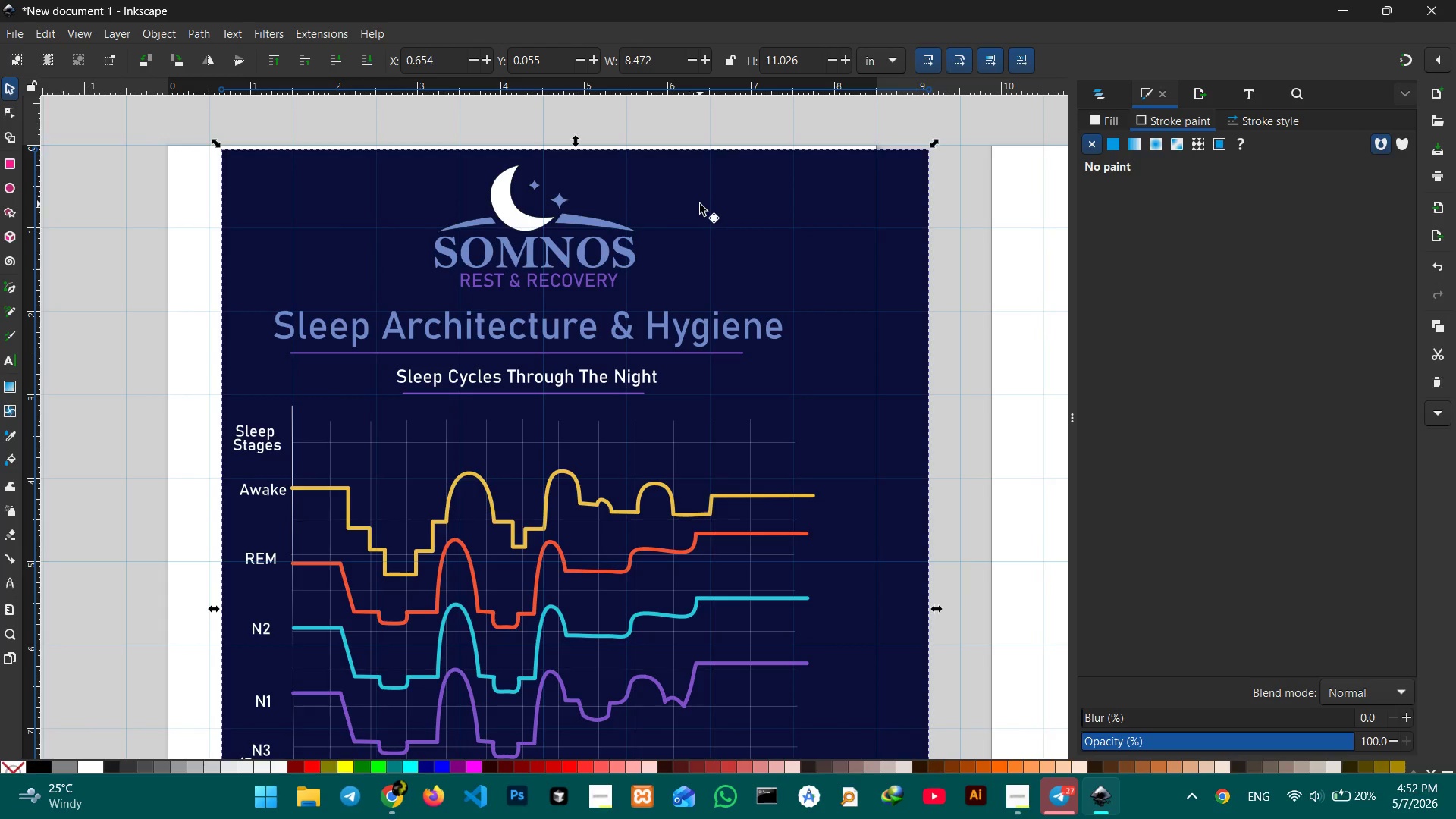 
key(Control+Z)
 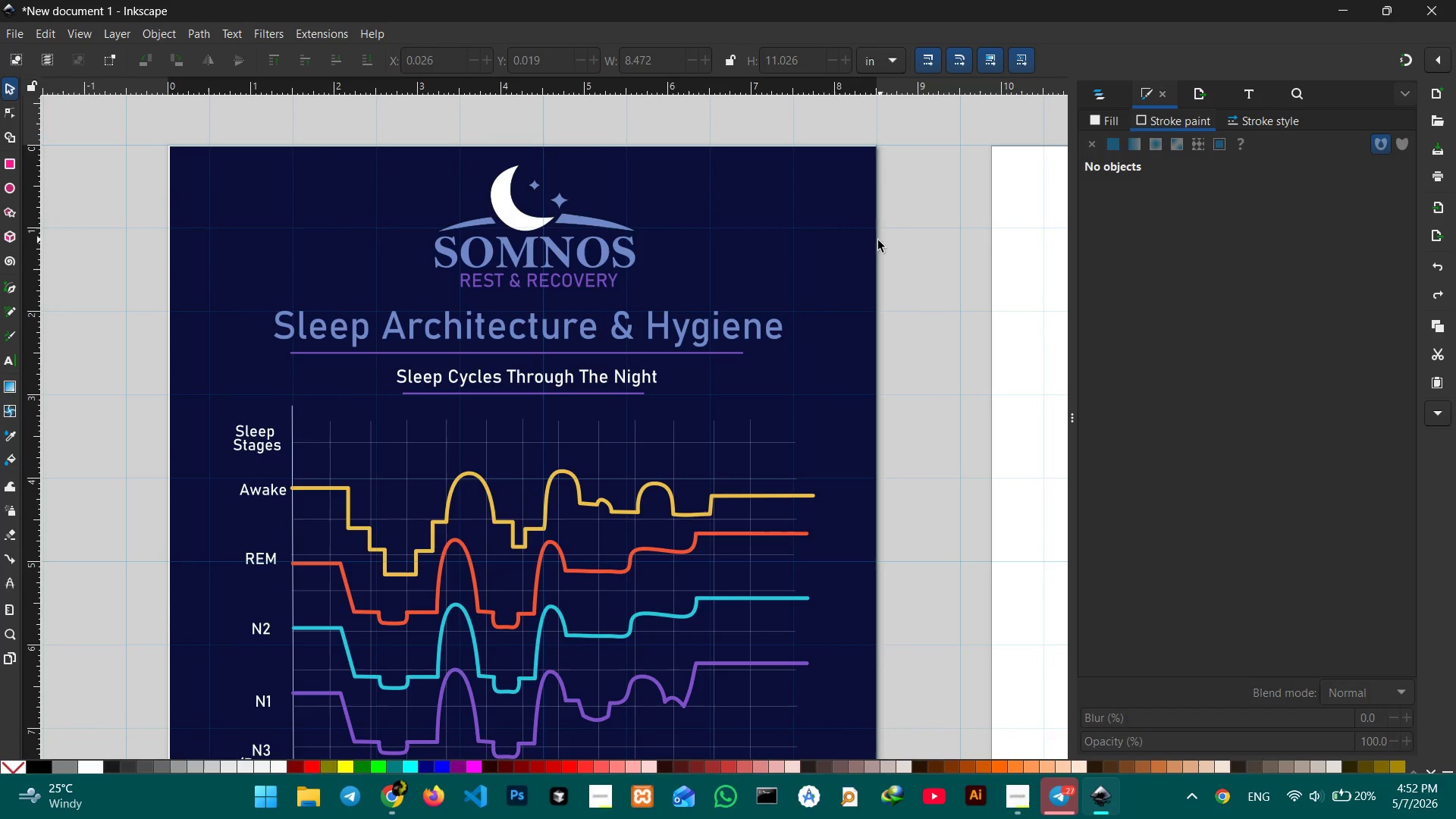 
left_click([318, 269])
 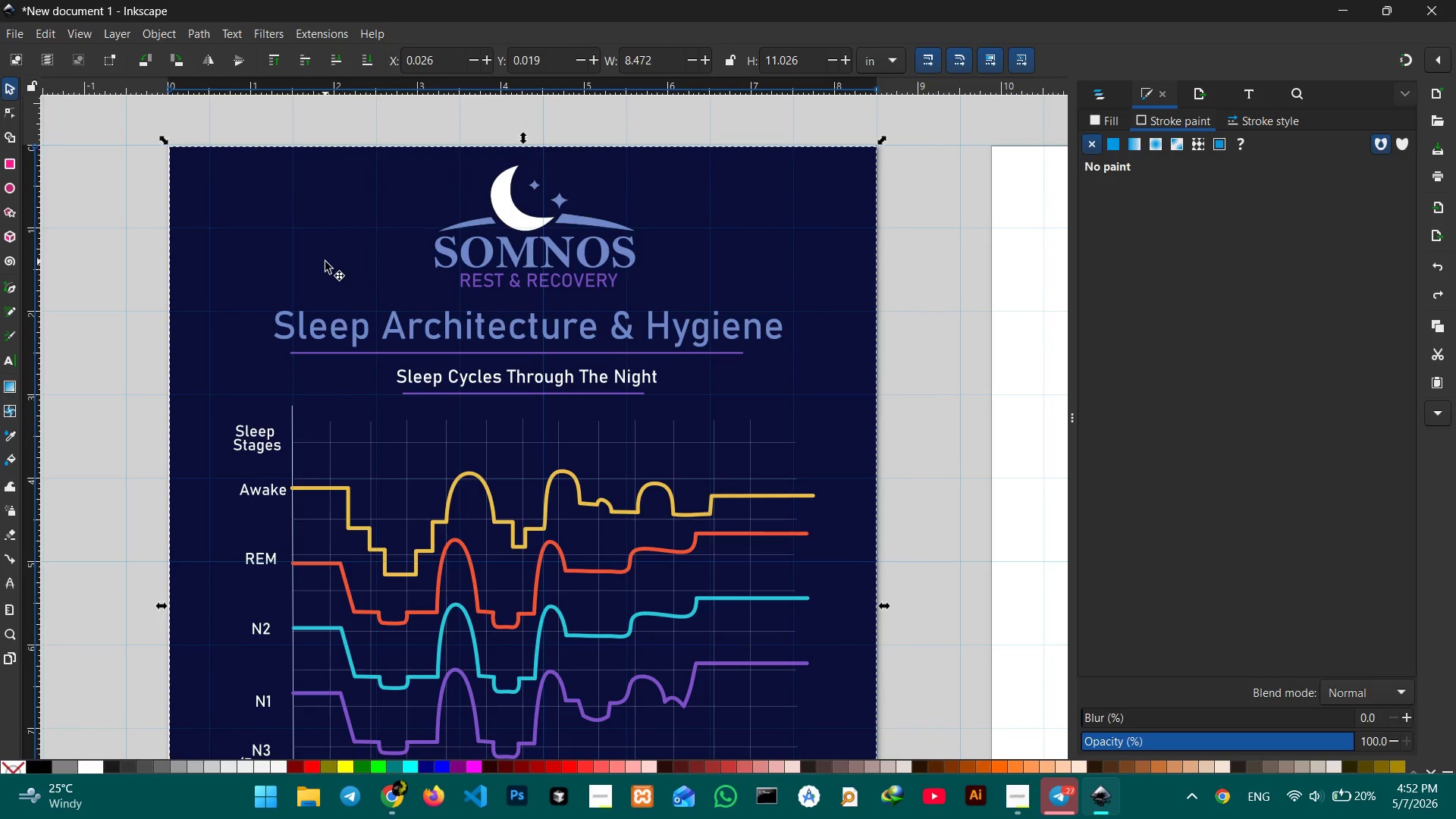 
left_click_drag(start_coordinate=[325, 262], to_coordinate=[322, 261])
 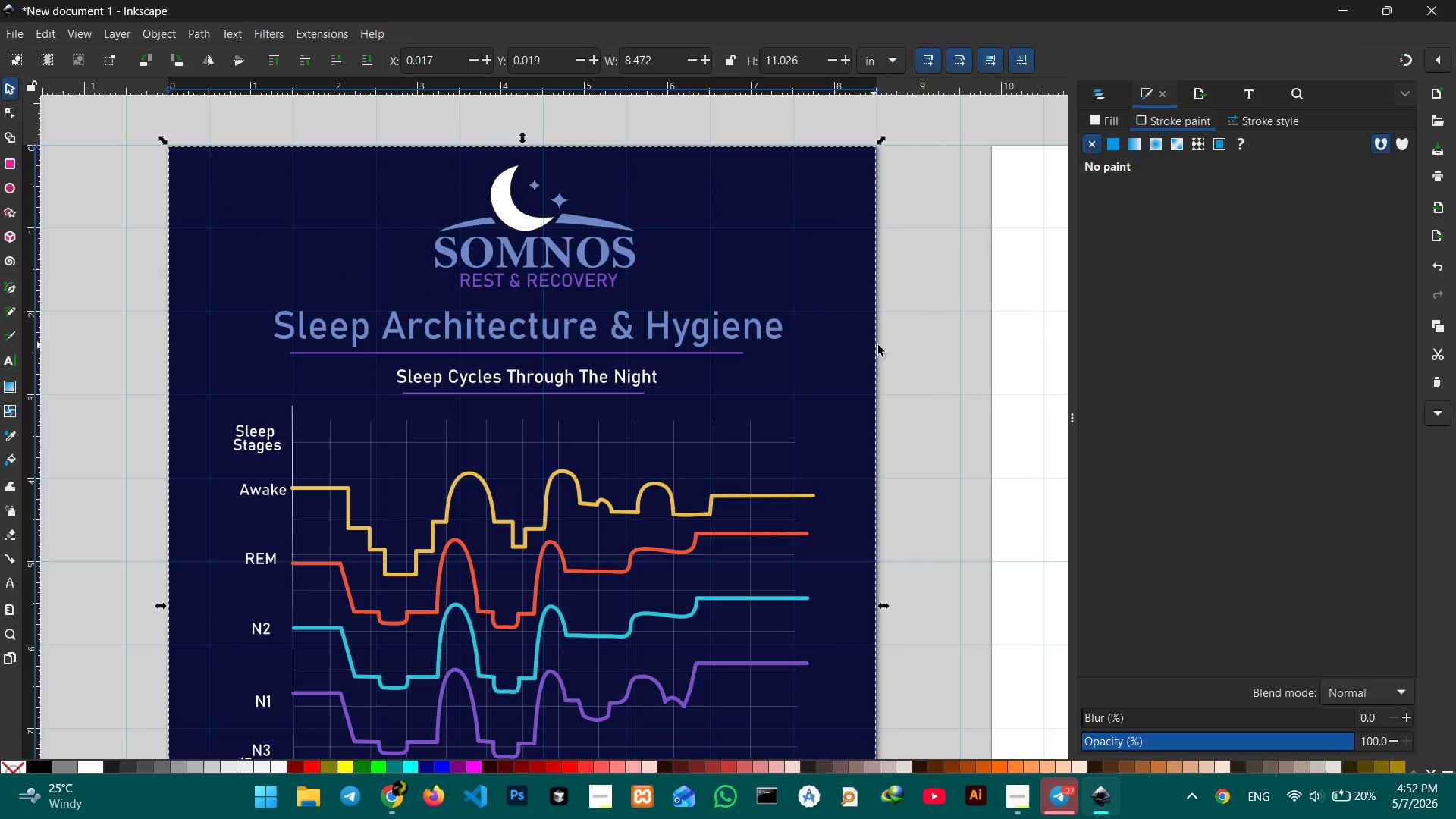 
left_click([880, 345])
 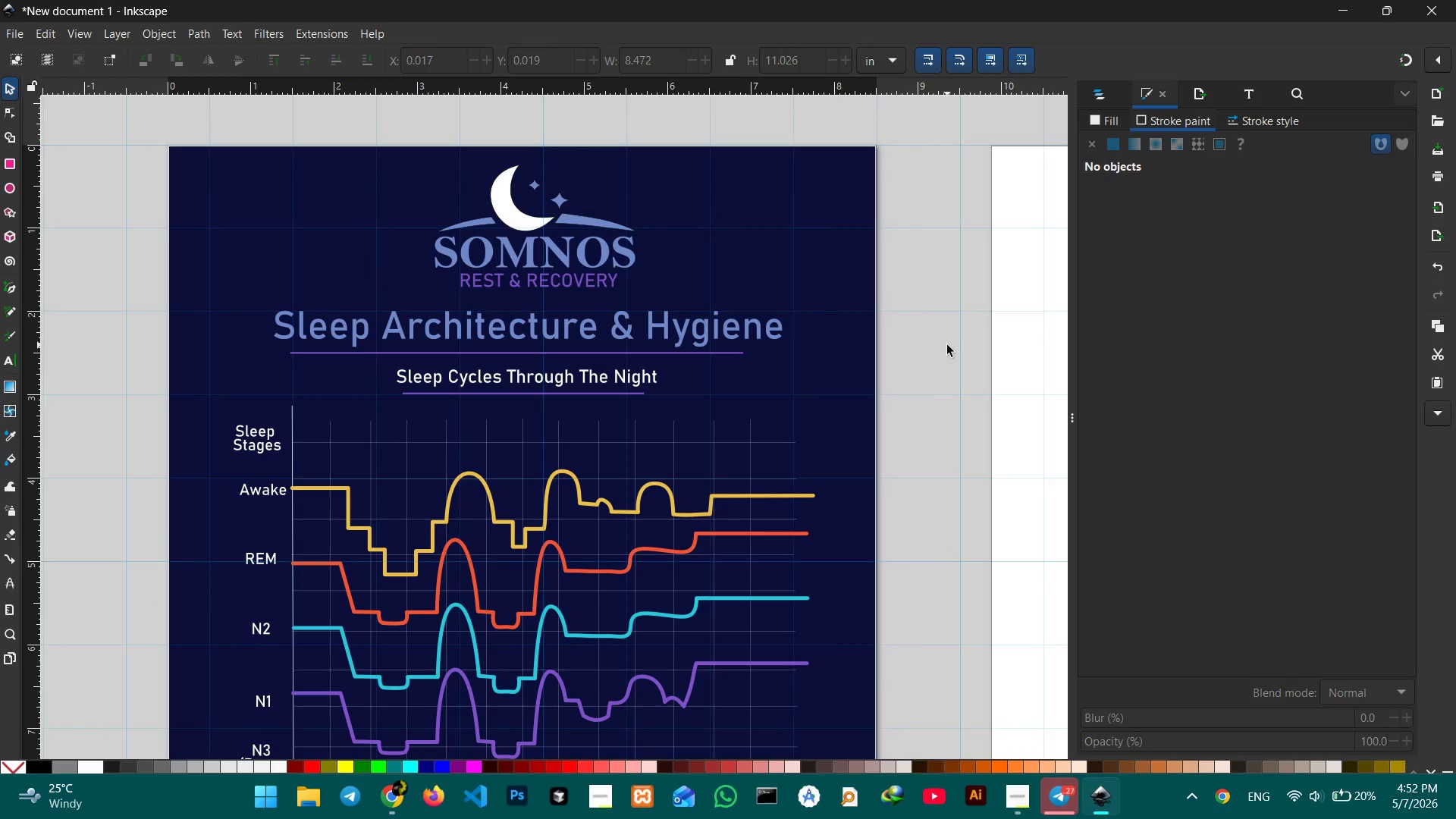 
double_click([947, 345])
 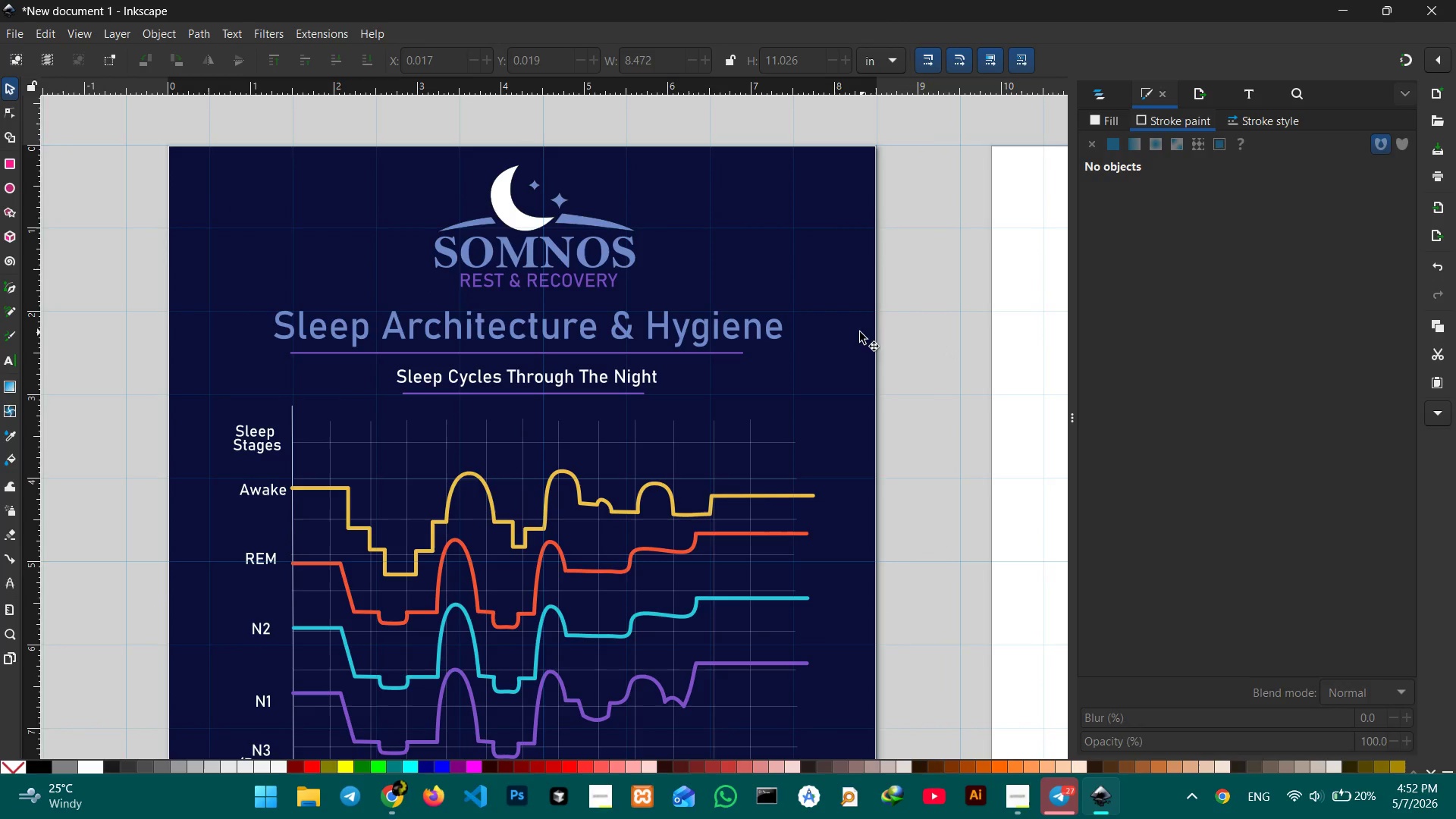 
left_click([860, 332])
 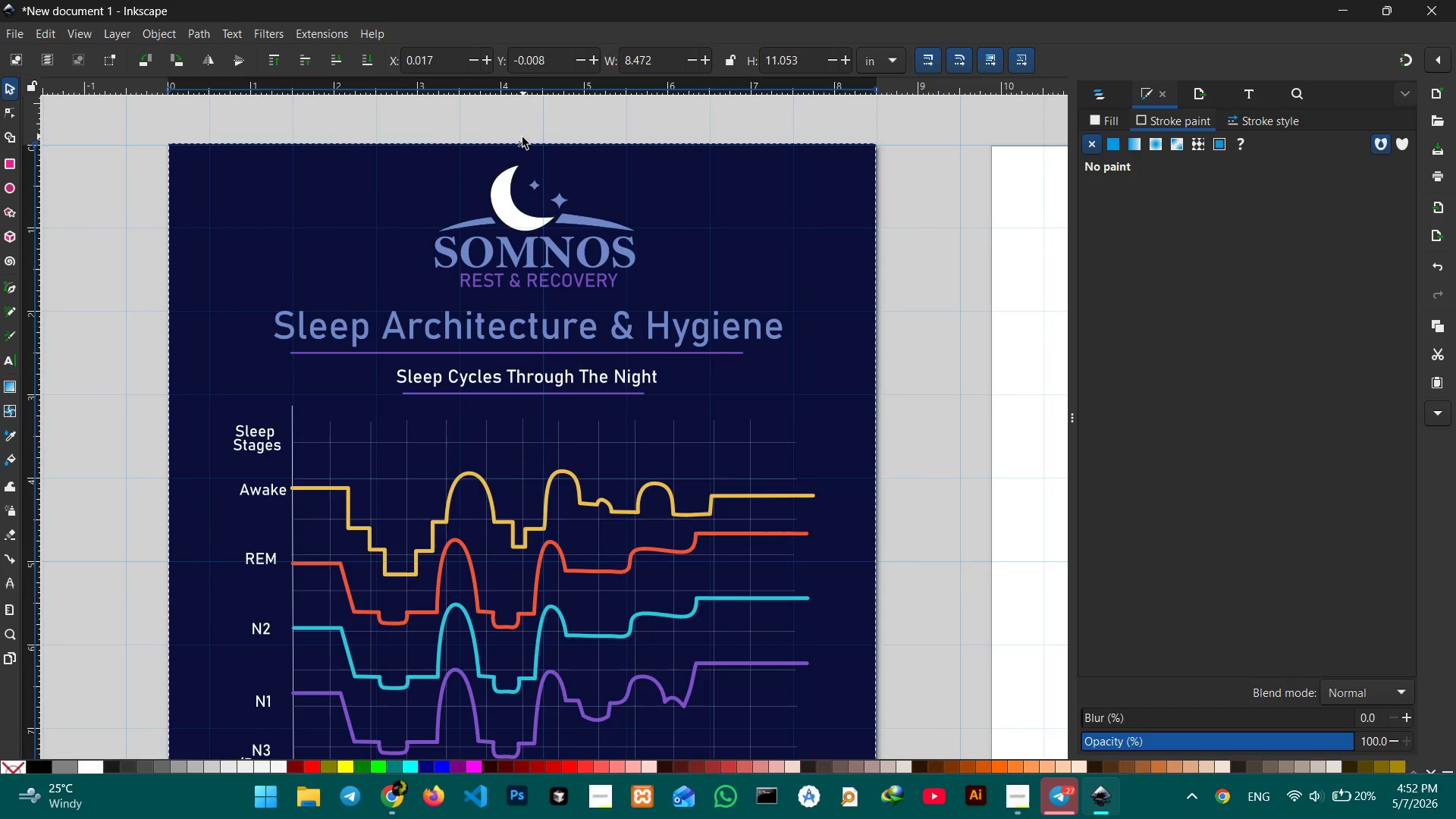 
scroll: coordinate [864, 364], scroll_direction: none, amount: 0.0
 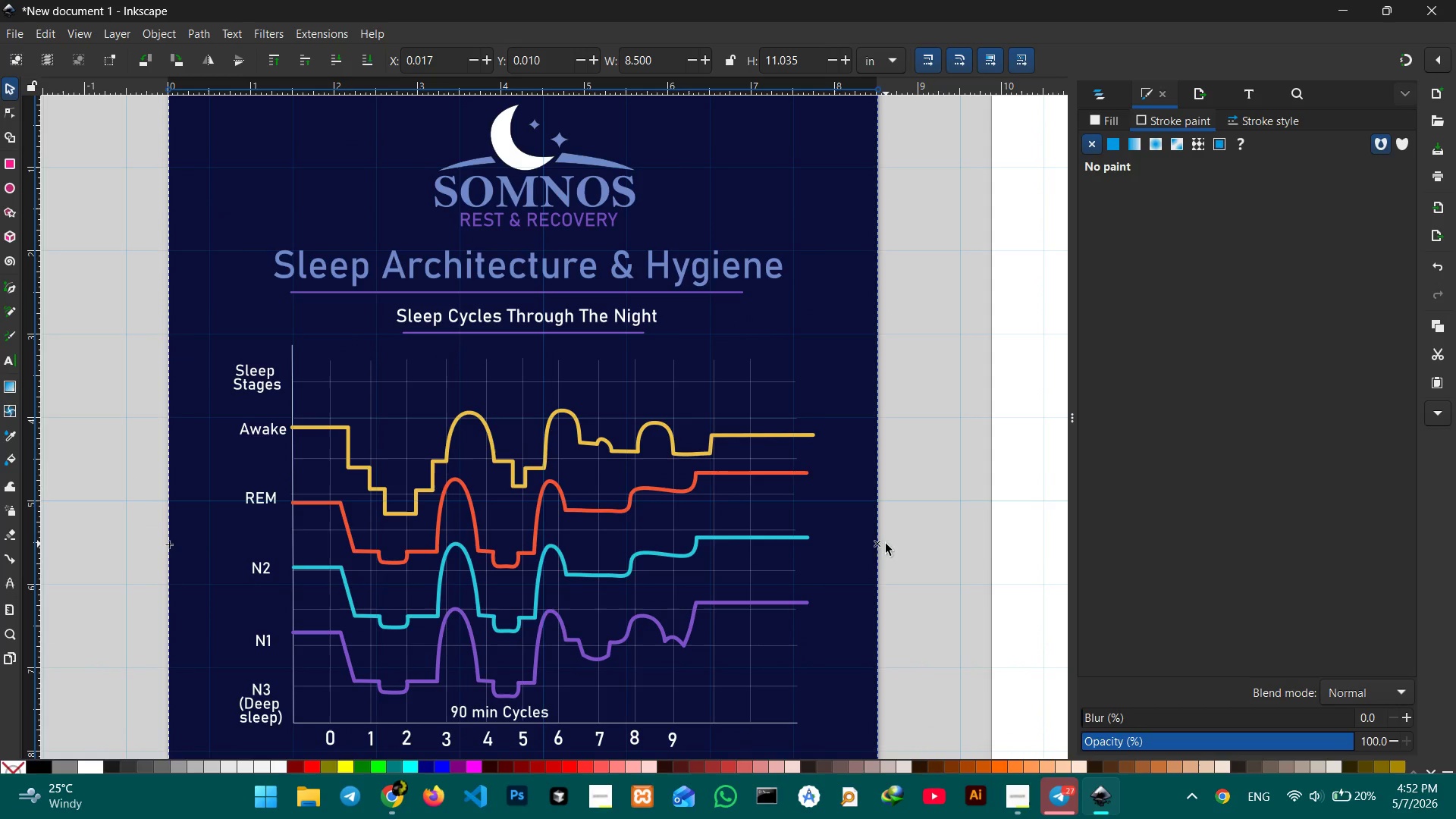 
scroll: coordinate [885, 463], scroll_direction: down, amount: 5.0
 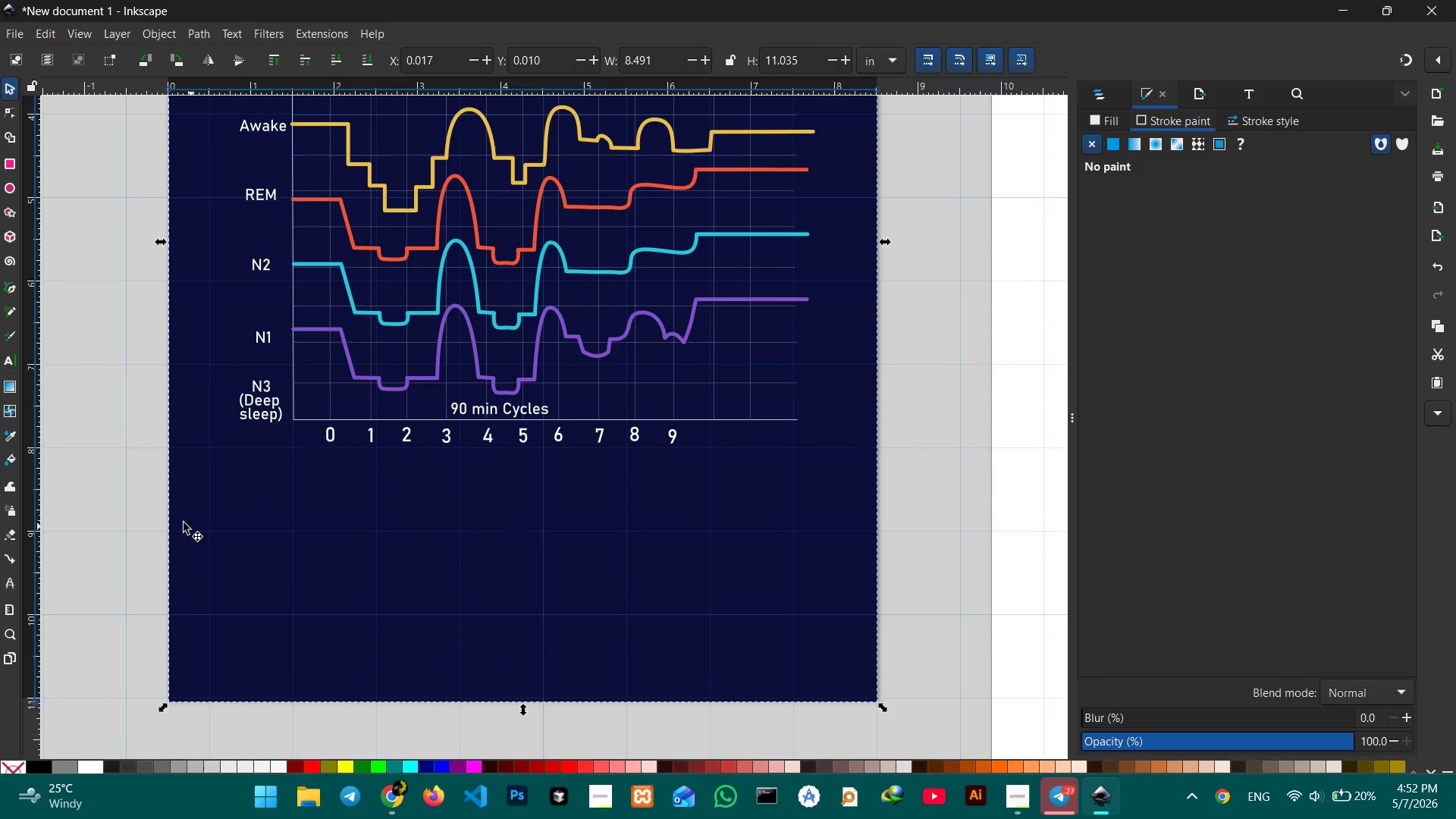 
left_click([108, 510])
 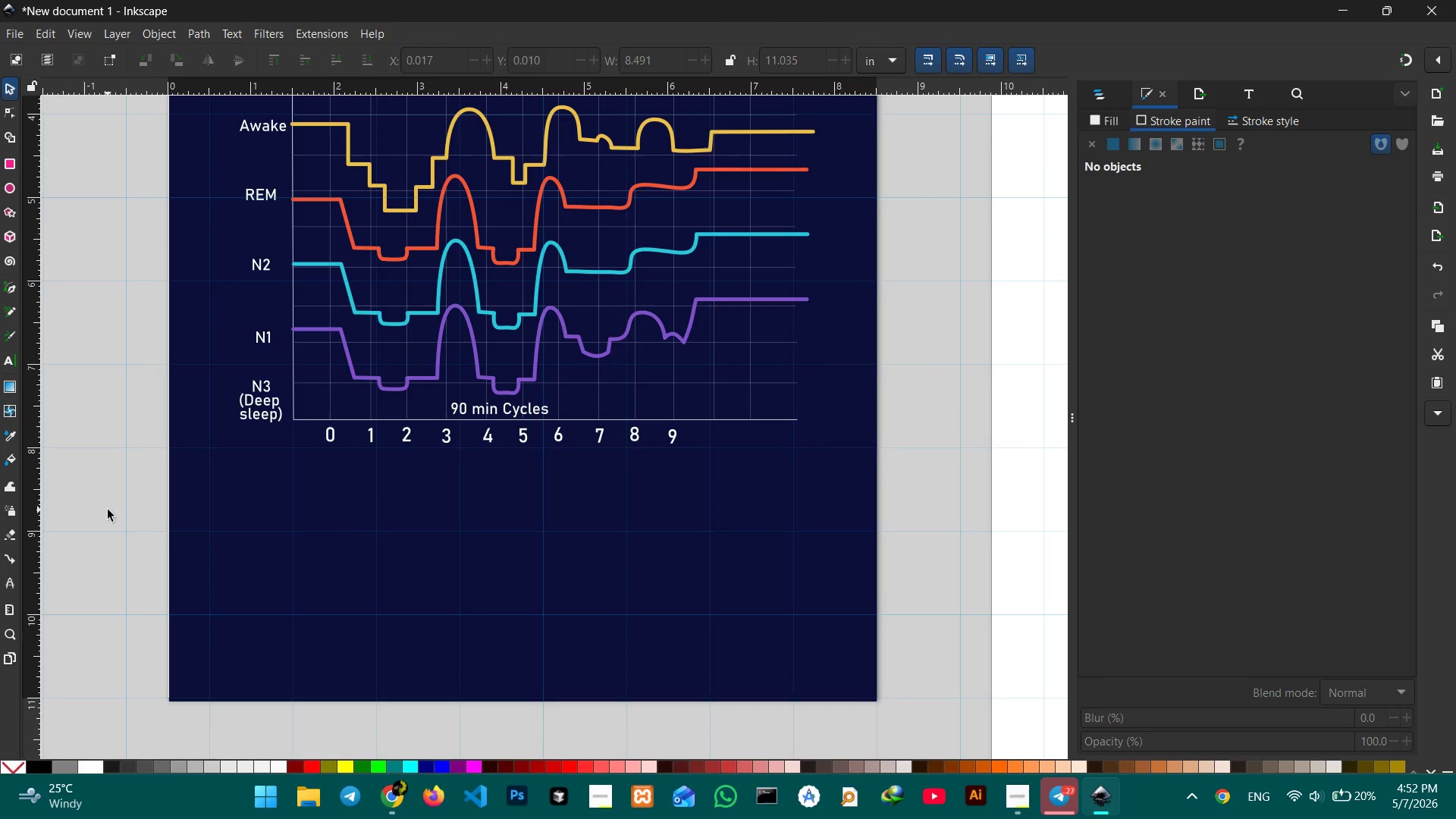 
left_click([108, 510])
 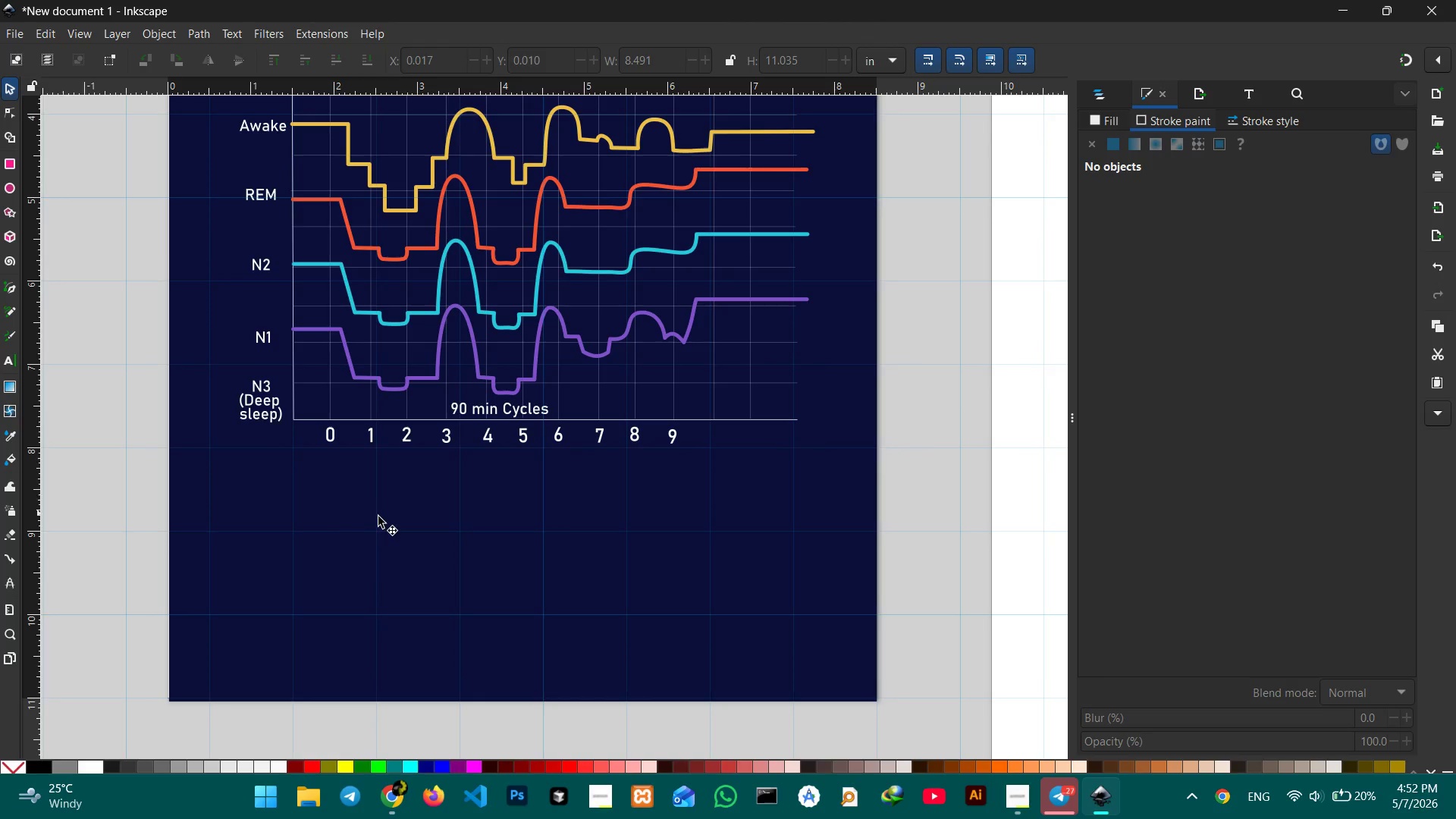 
left_click([360, 526])
 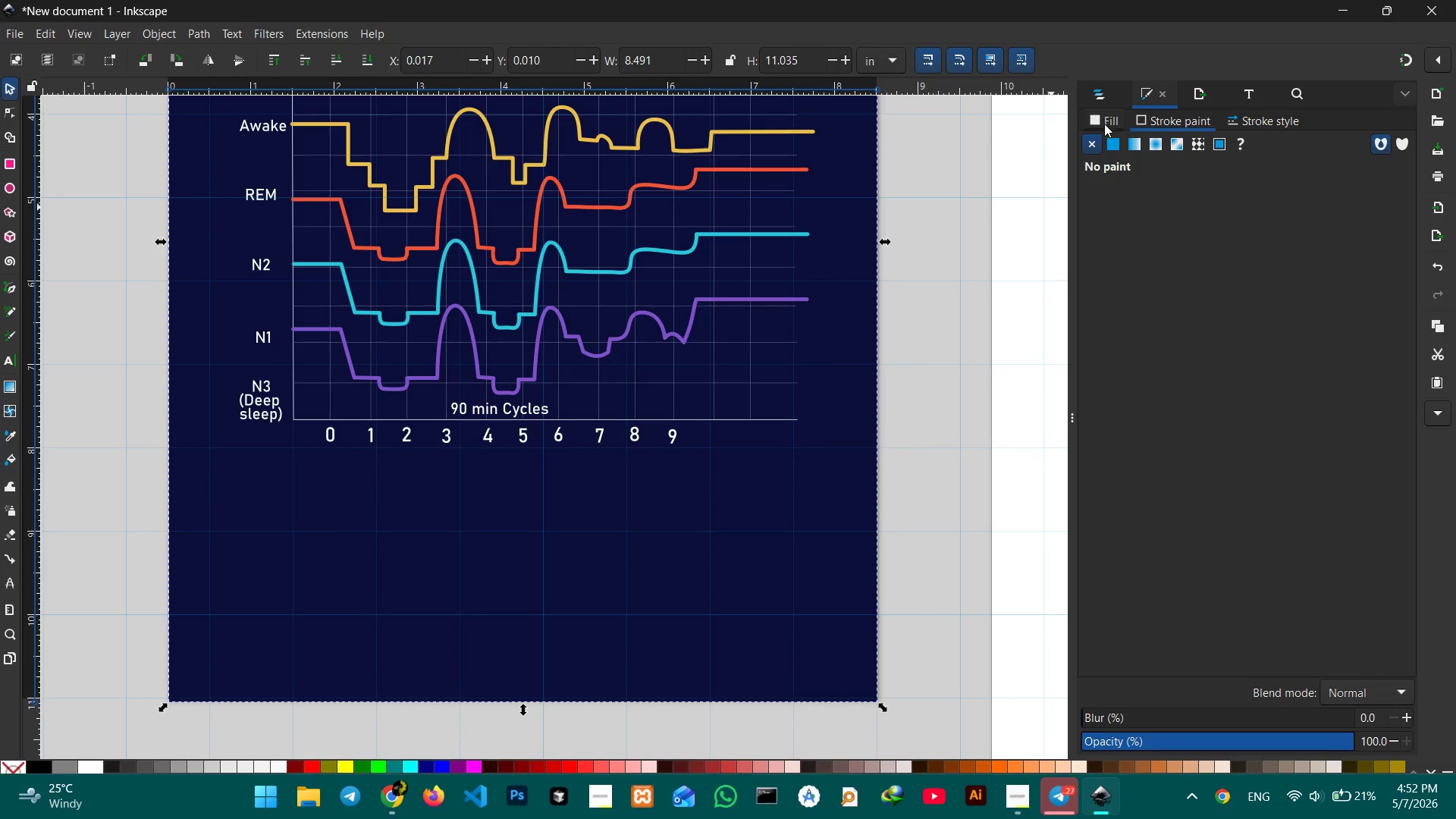 
left_click([1095, 104])
 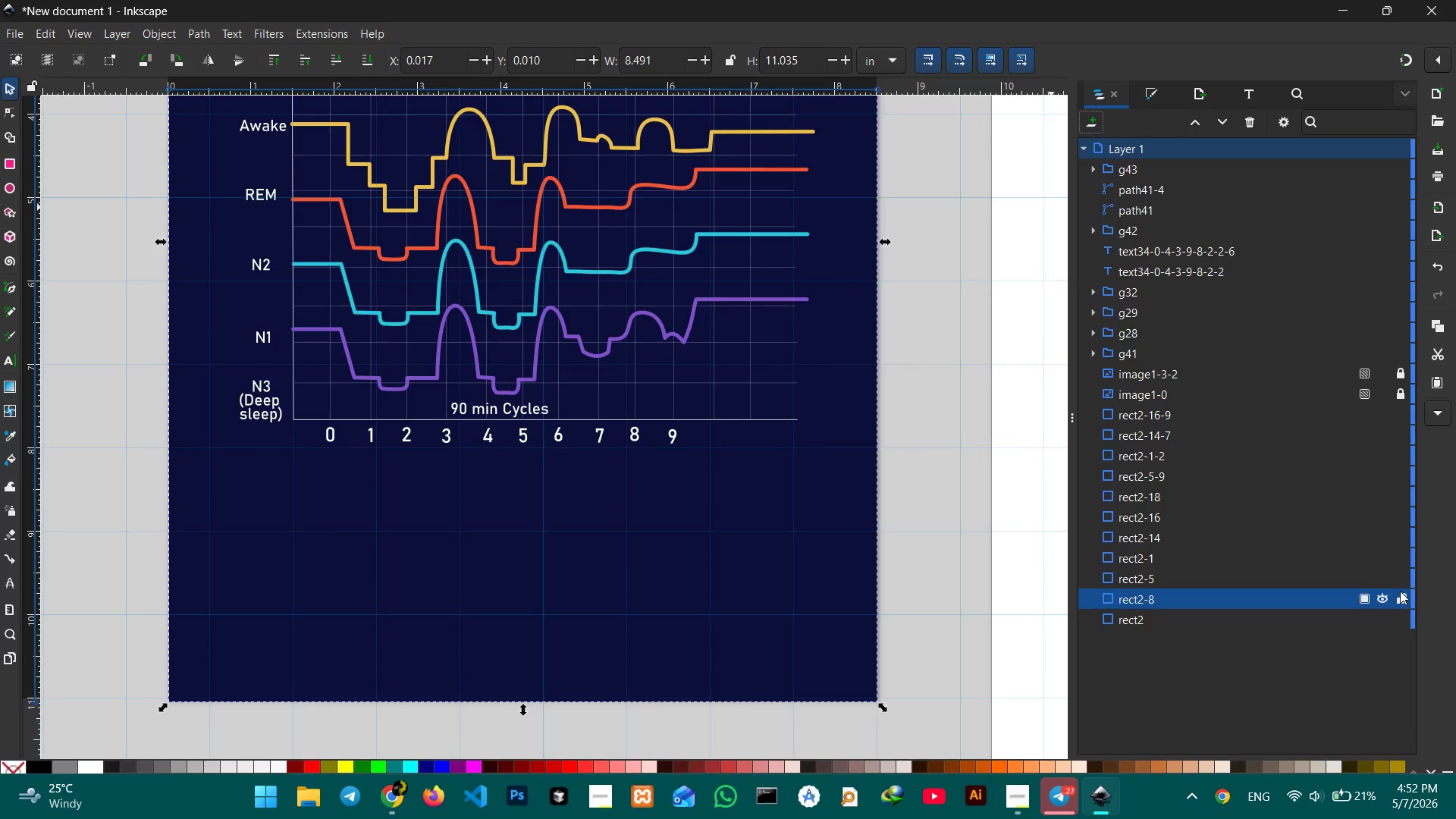 
left_click([1401, 595])
 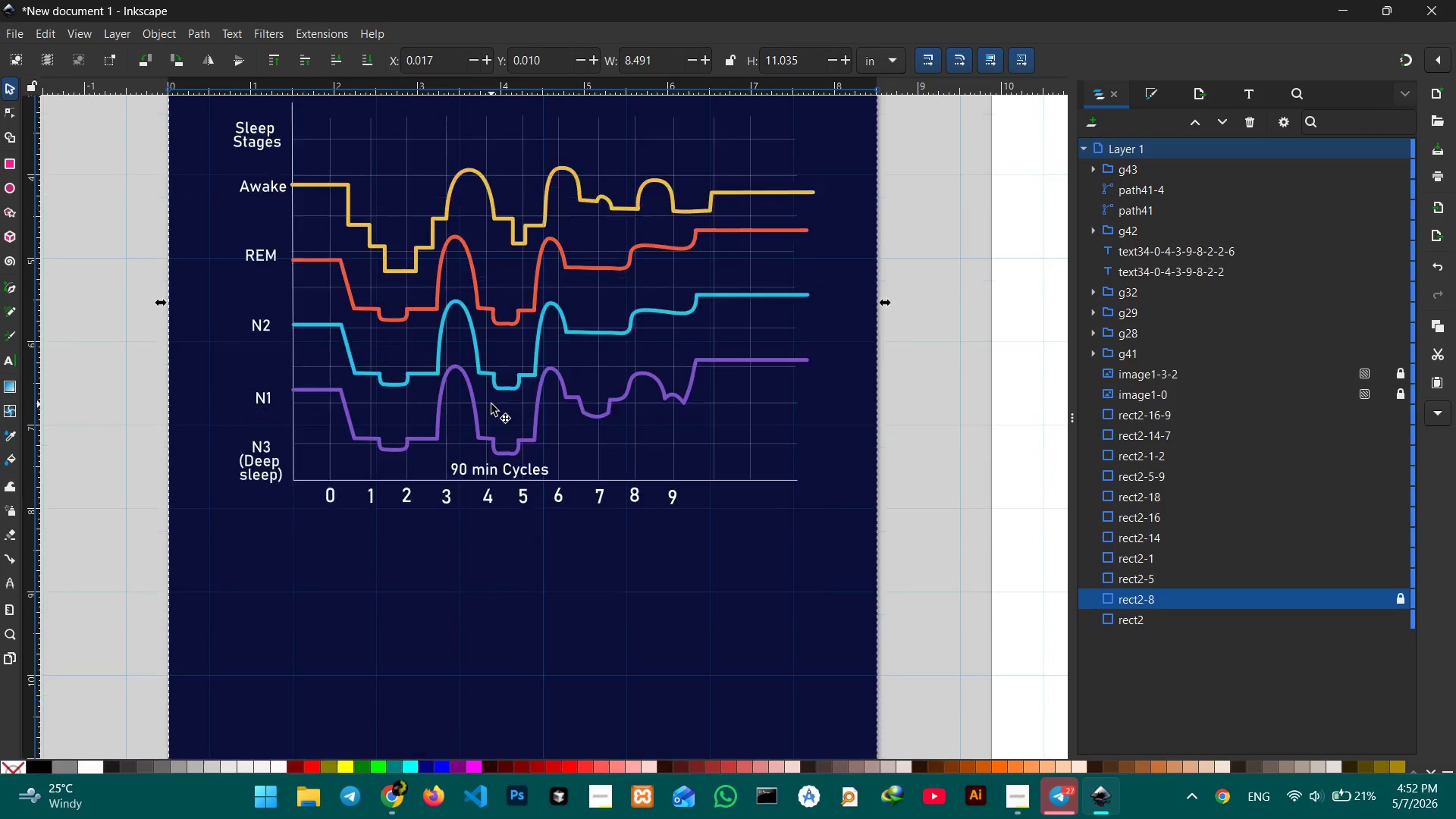 
scroll: coordinate [319, 236], scroll_direction: up, amount: 15.0
 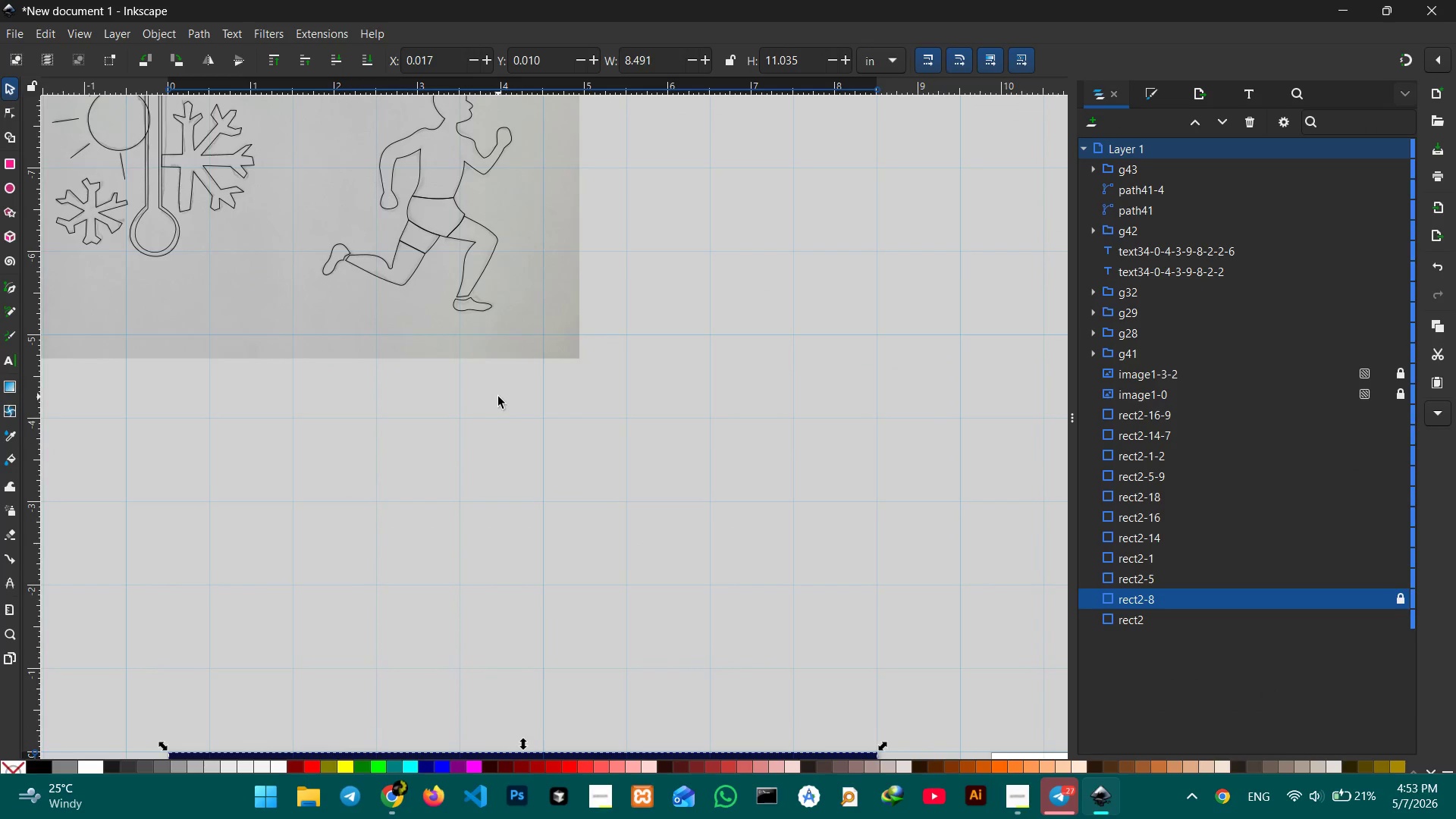 
hold_key(key=ControlLeft, duration=0.42)
scroll: coordinate [442, 362], scroll_direction: down, amount: 4.0
 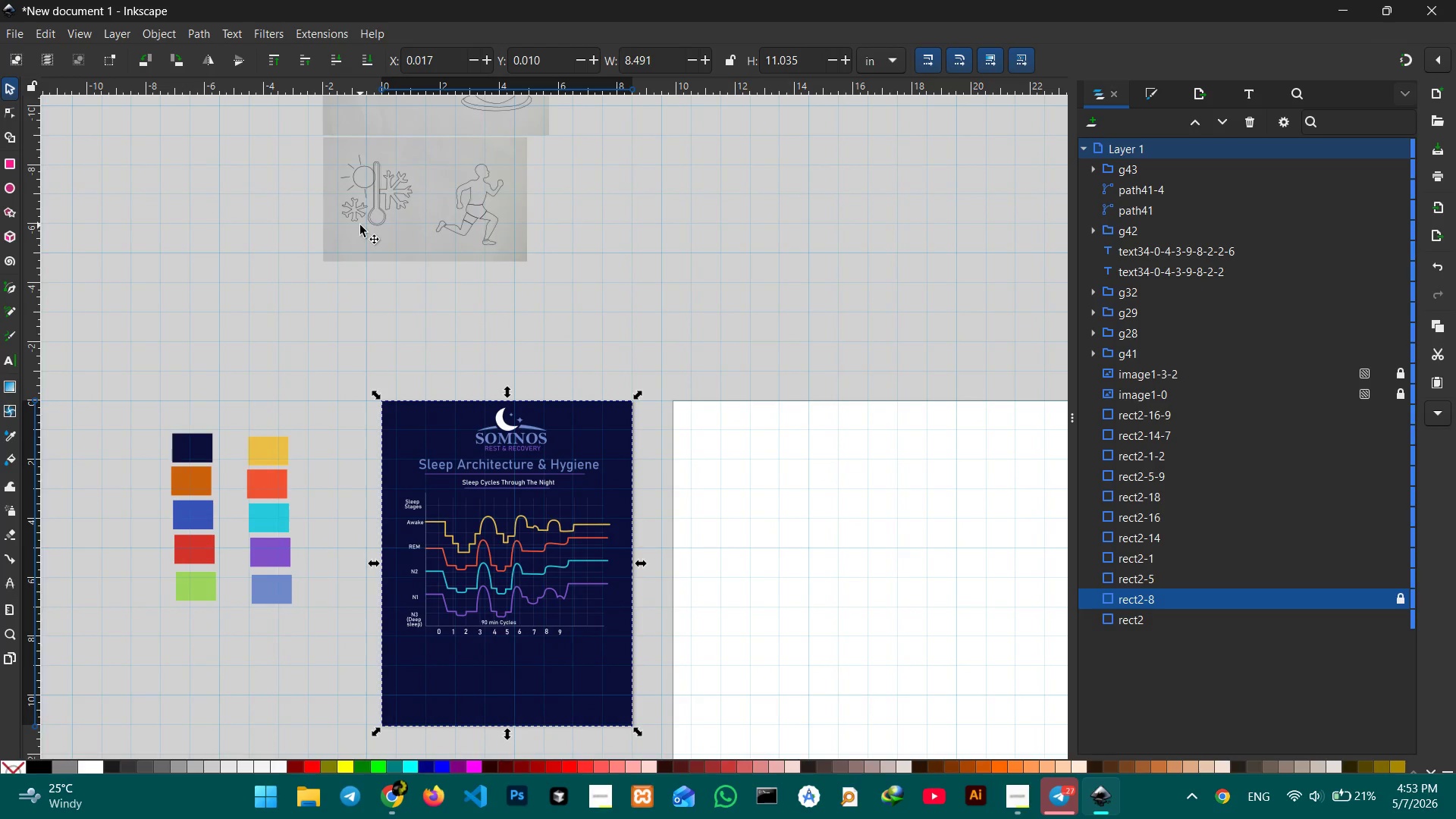 
wait(6.07)
 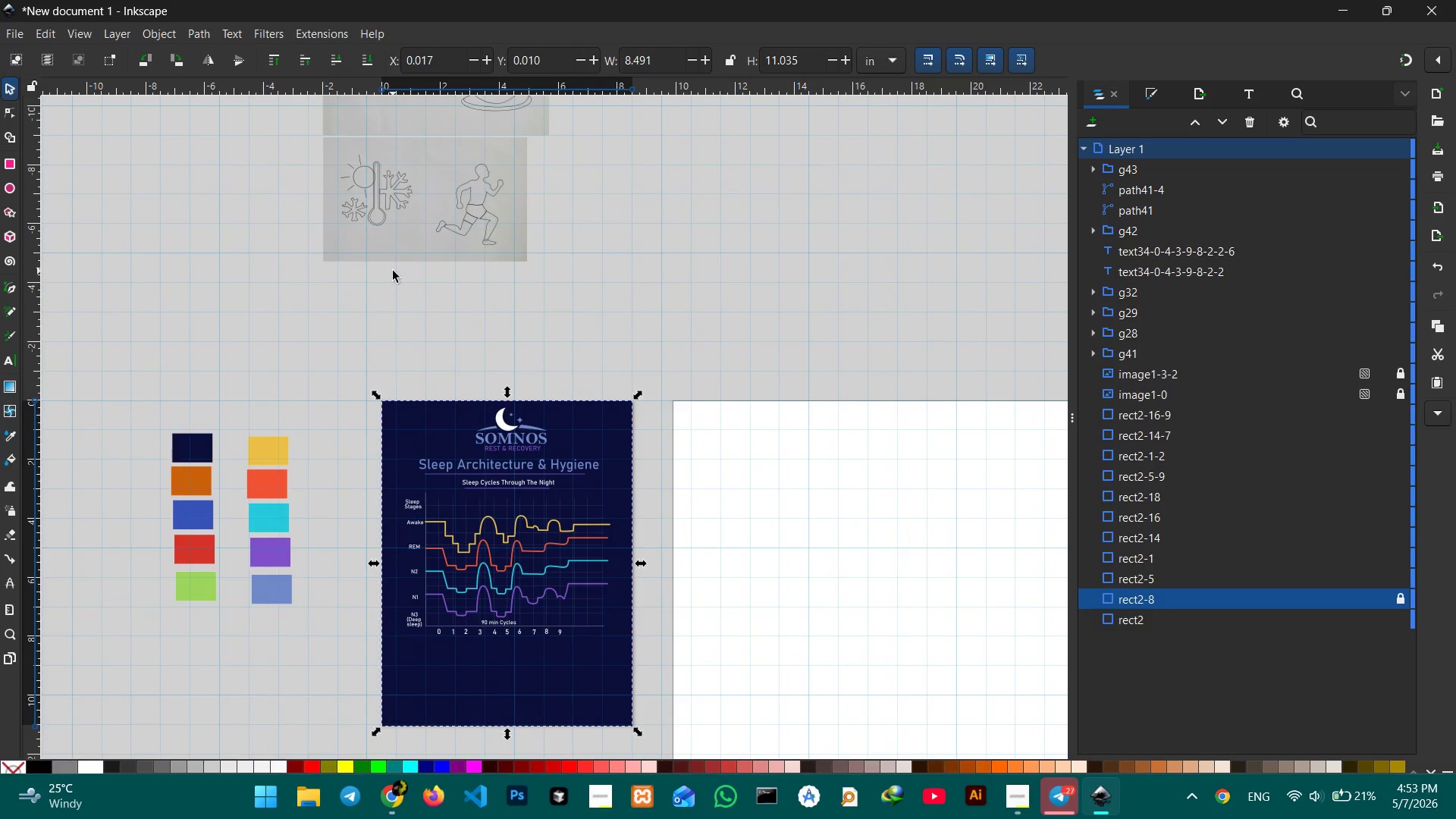 
scroll: coordinate [373, 212], scroll_direction: up, amount: 1.0
 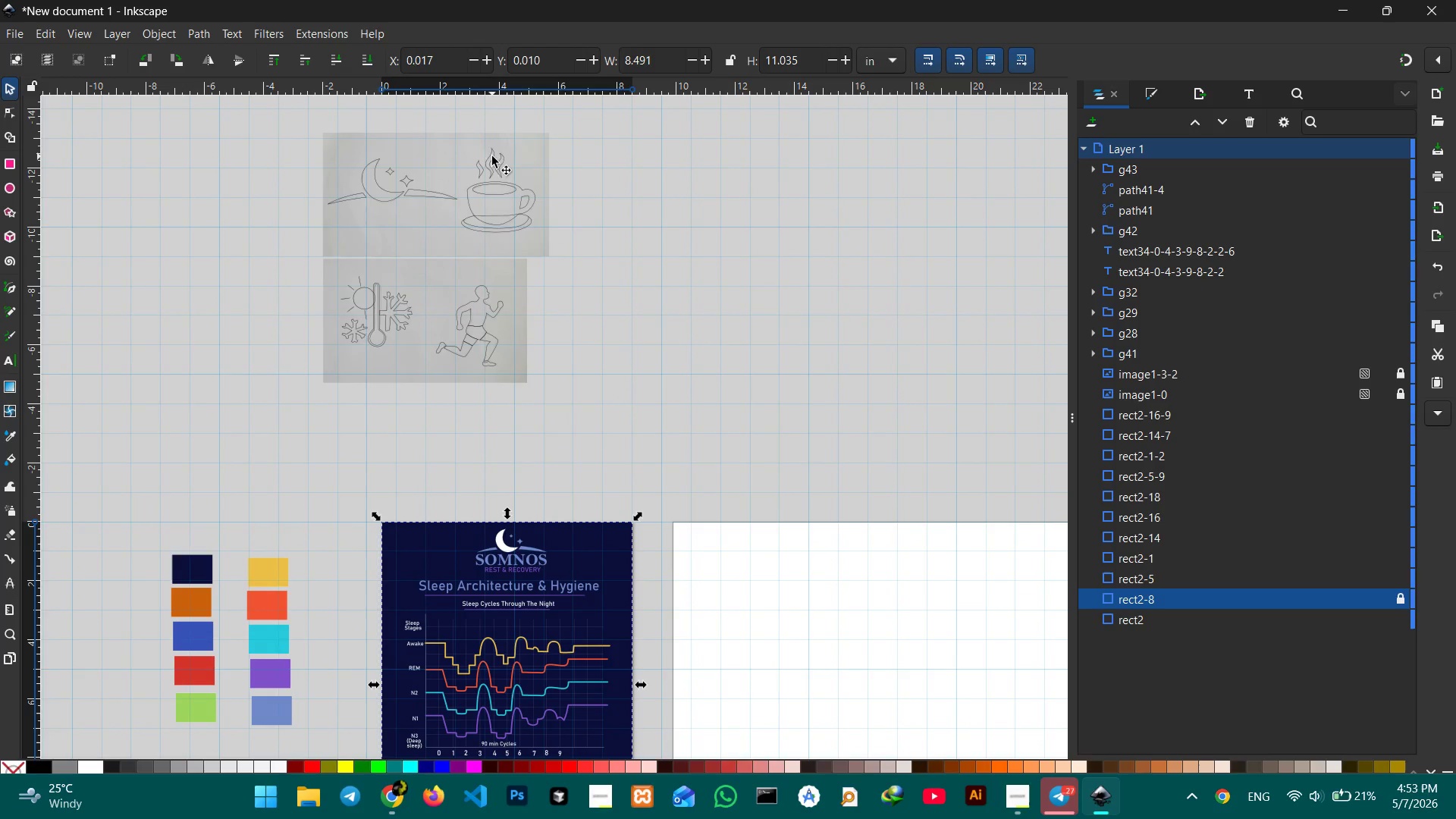 
left_click_drag(start_coordinate=[472, 136], to_coordinate=[519, 197])
 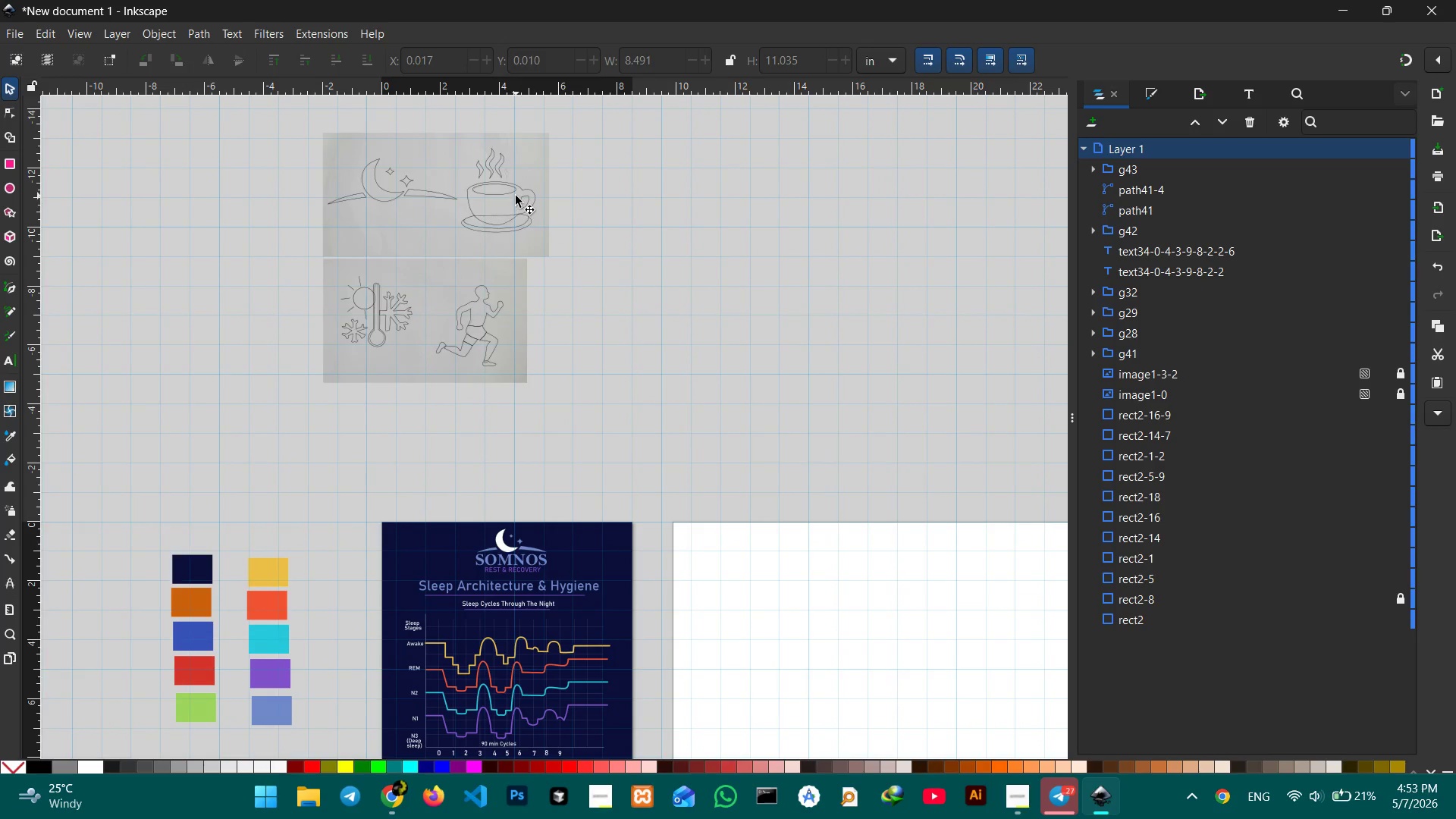 
left_click([516, 196])
 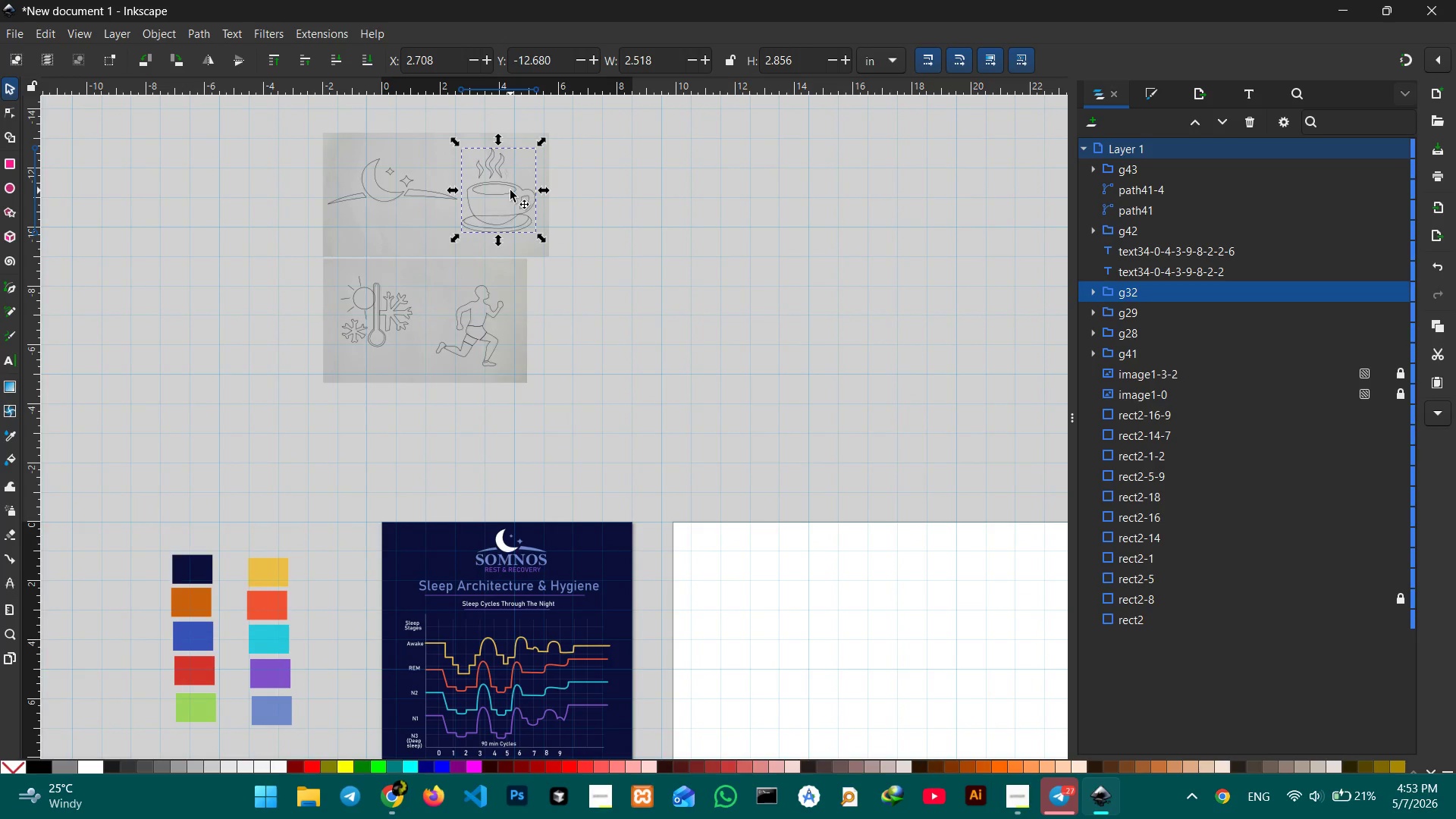 
key(Control+C)
 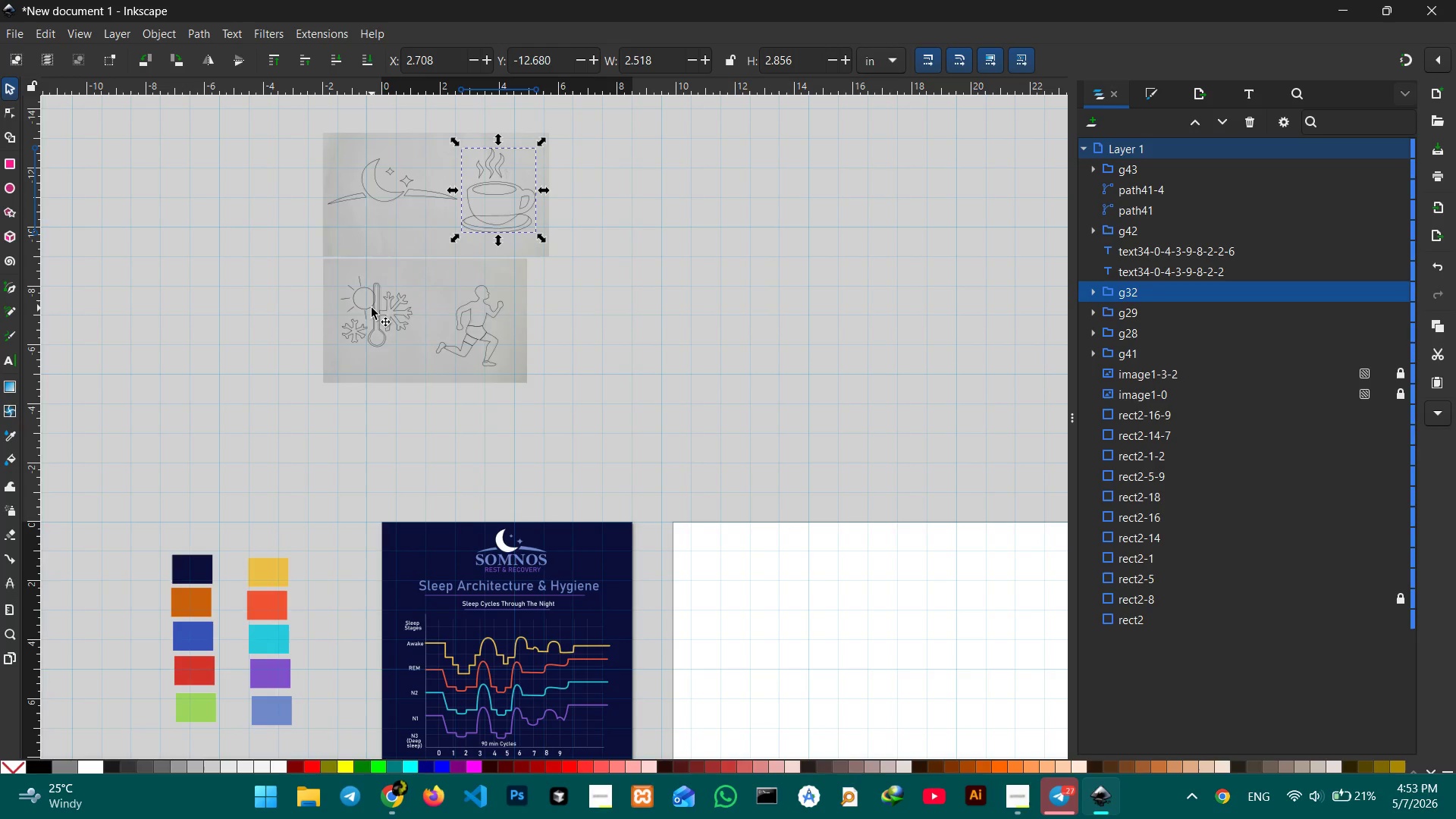 
hold_key(key=ShiftLeft, duration=1.42)
left_click([370, 304])
 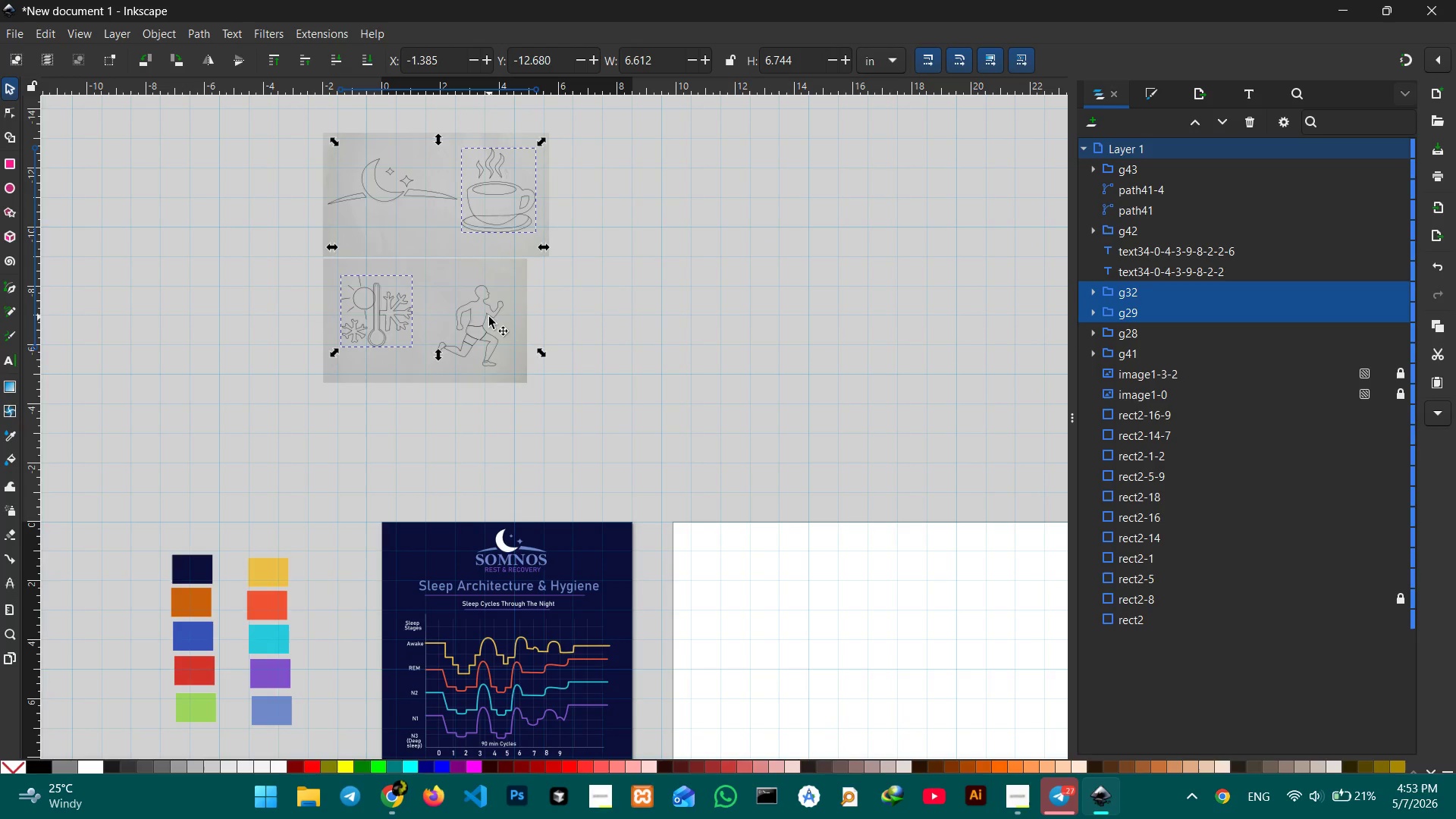 
left_click([489, 317])
 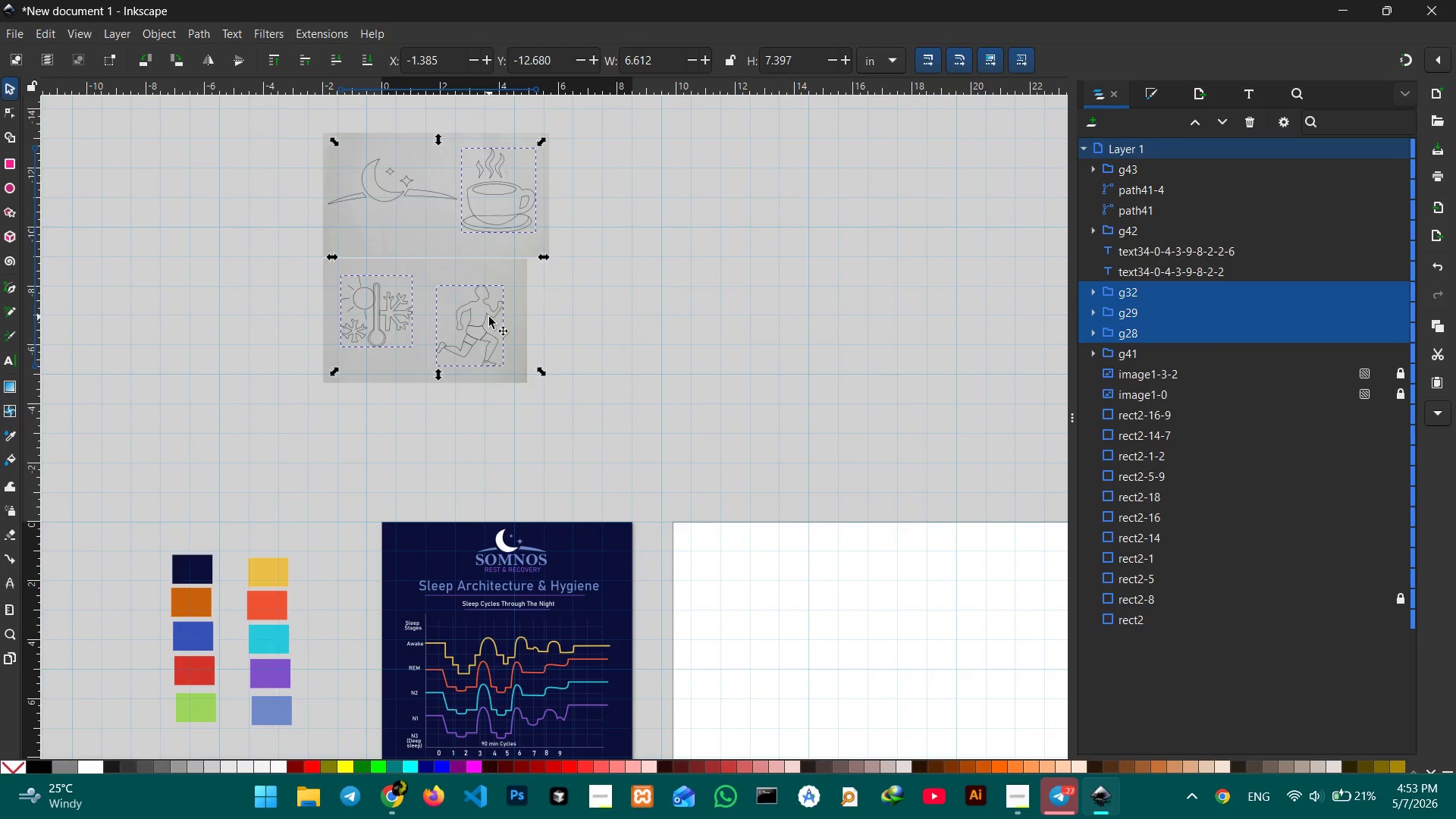 
key(Control+C)
 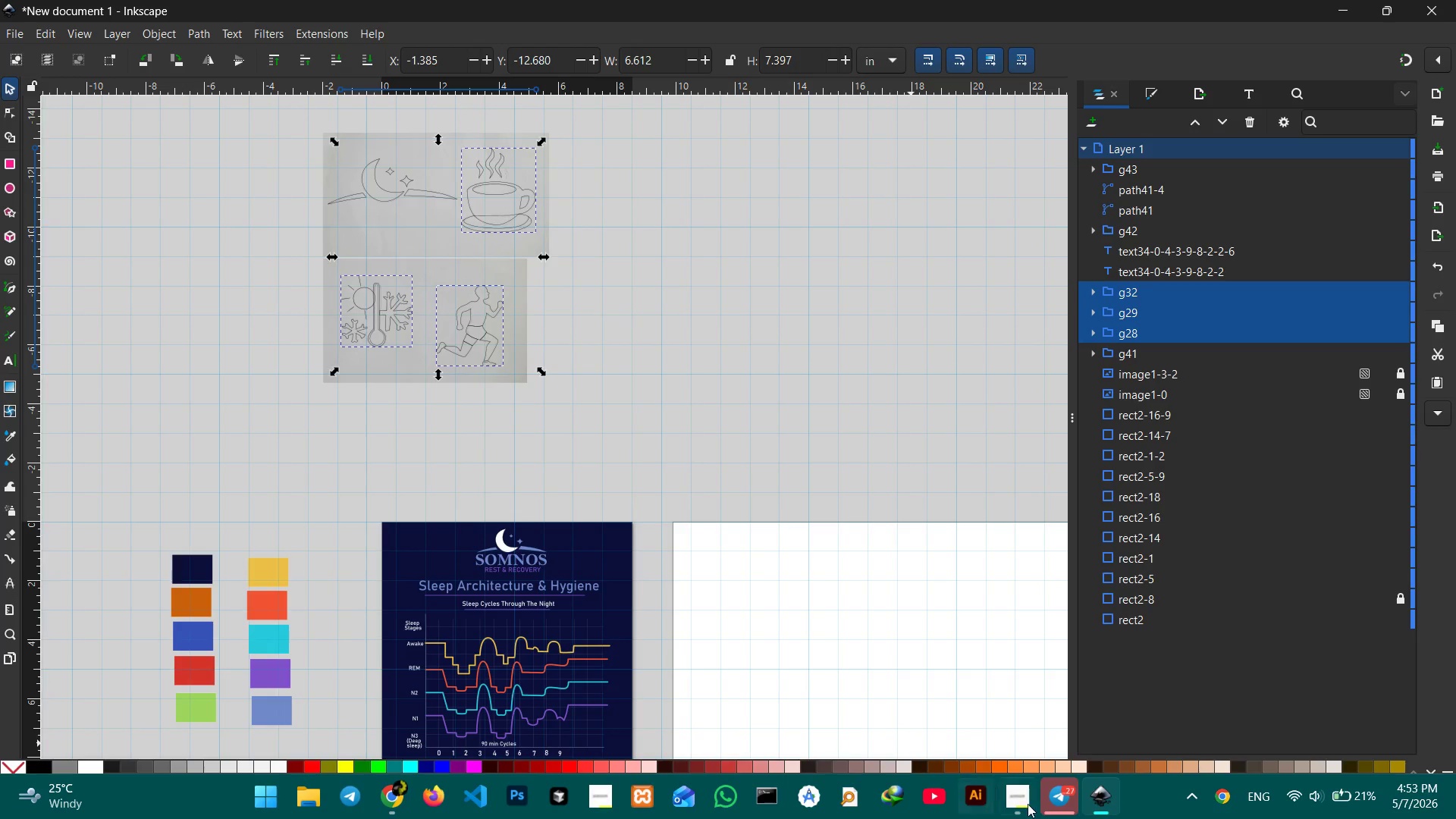 
left_click([1029, 805])